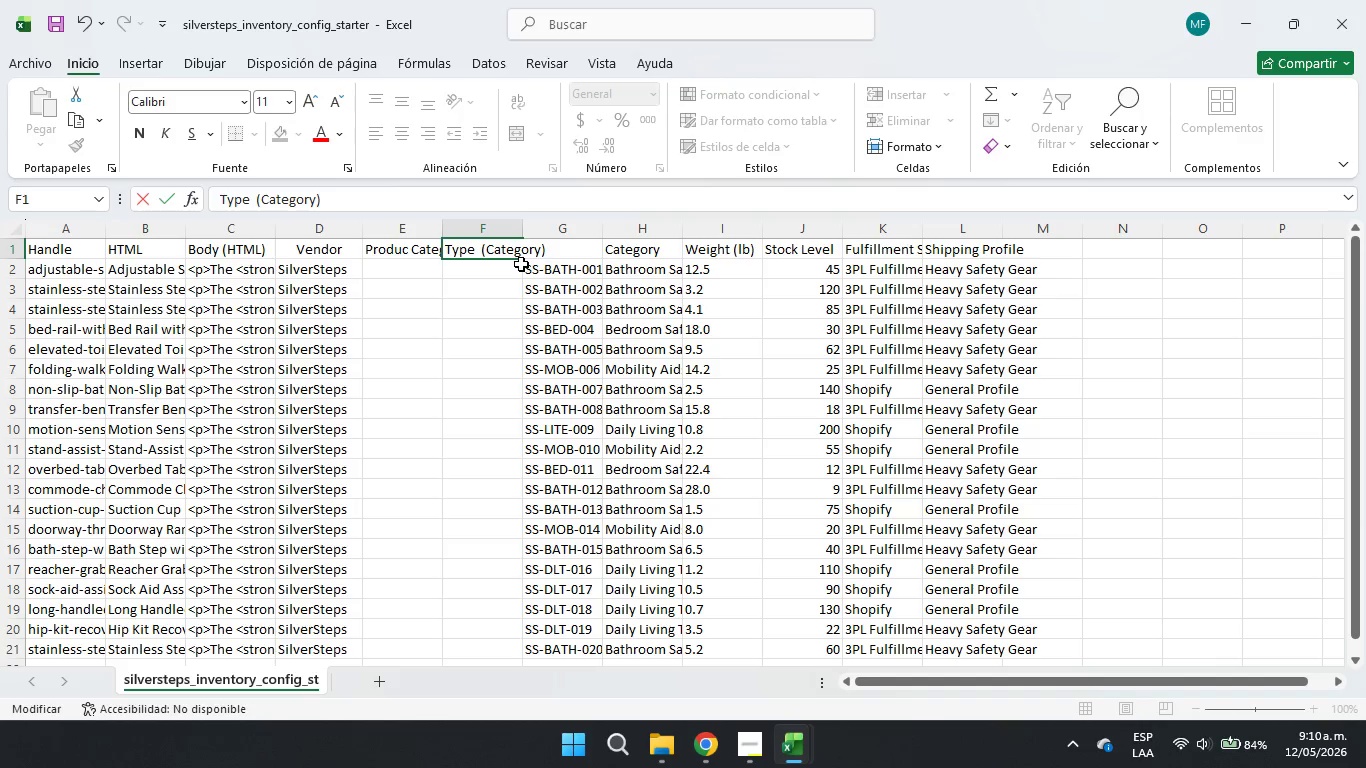 
key(Backspace)
 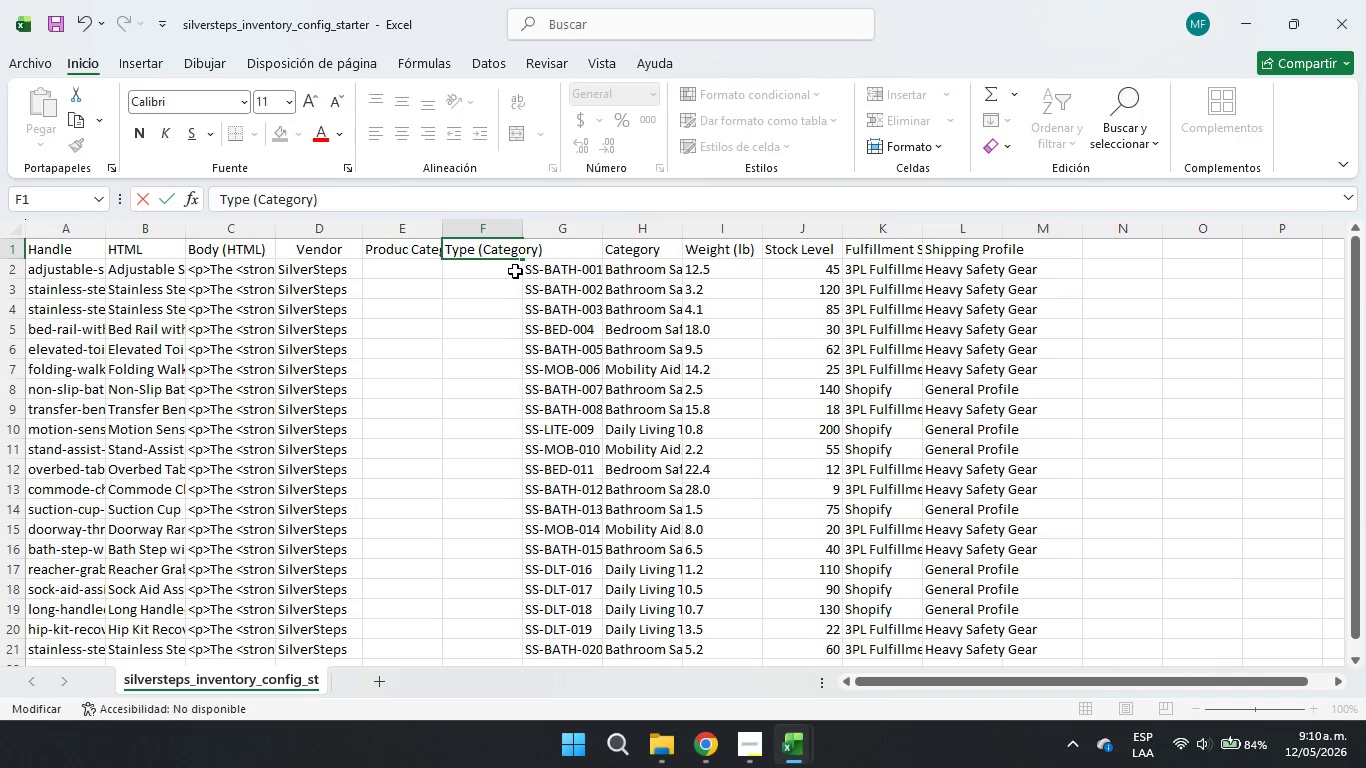 
wait(5.11)
 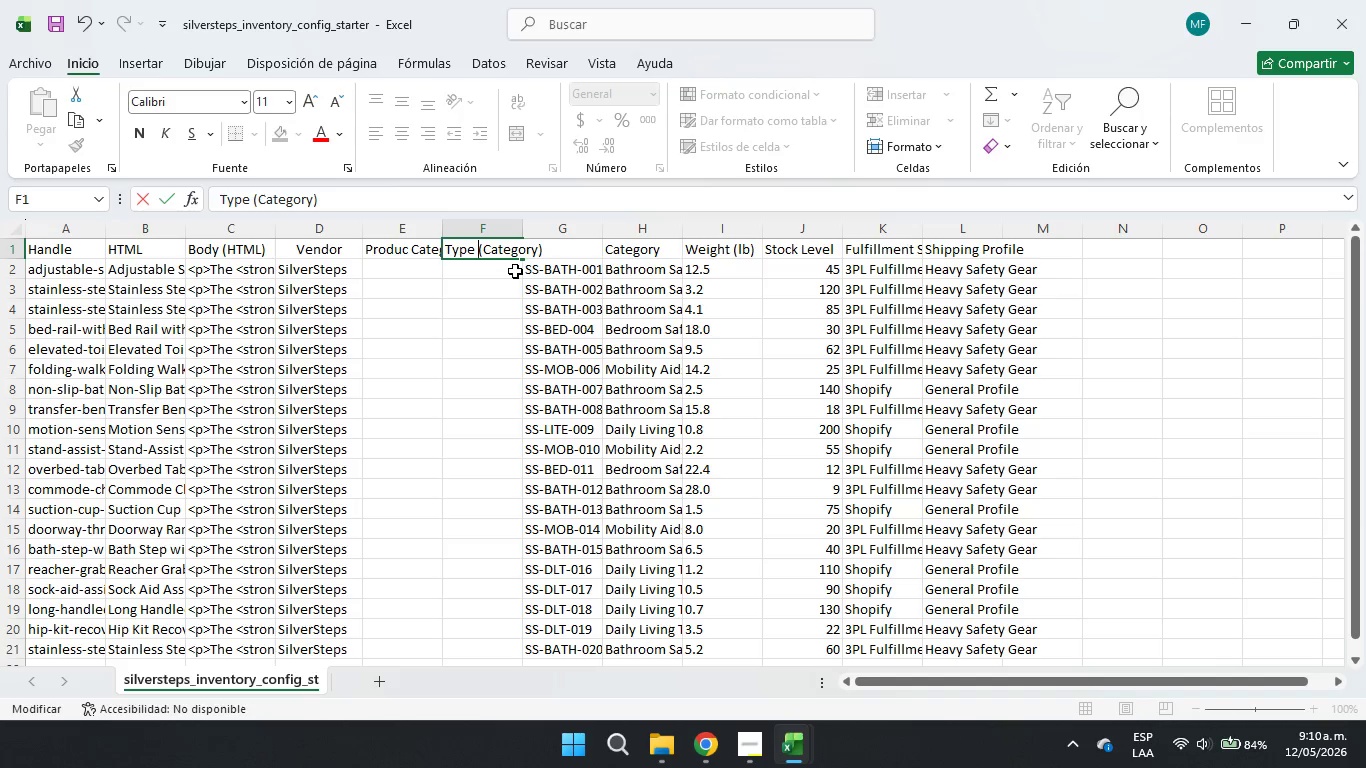 
left_click([500, 303])
 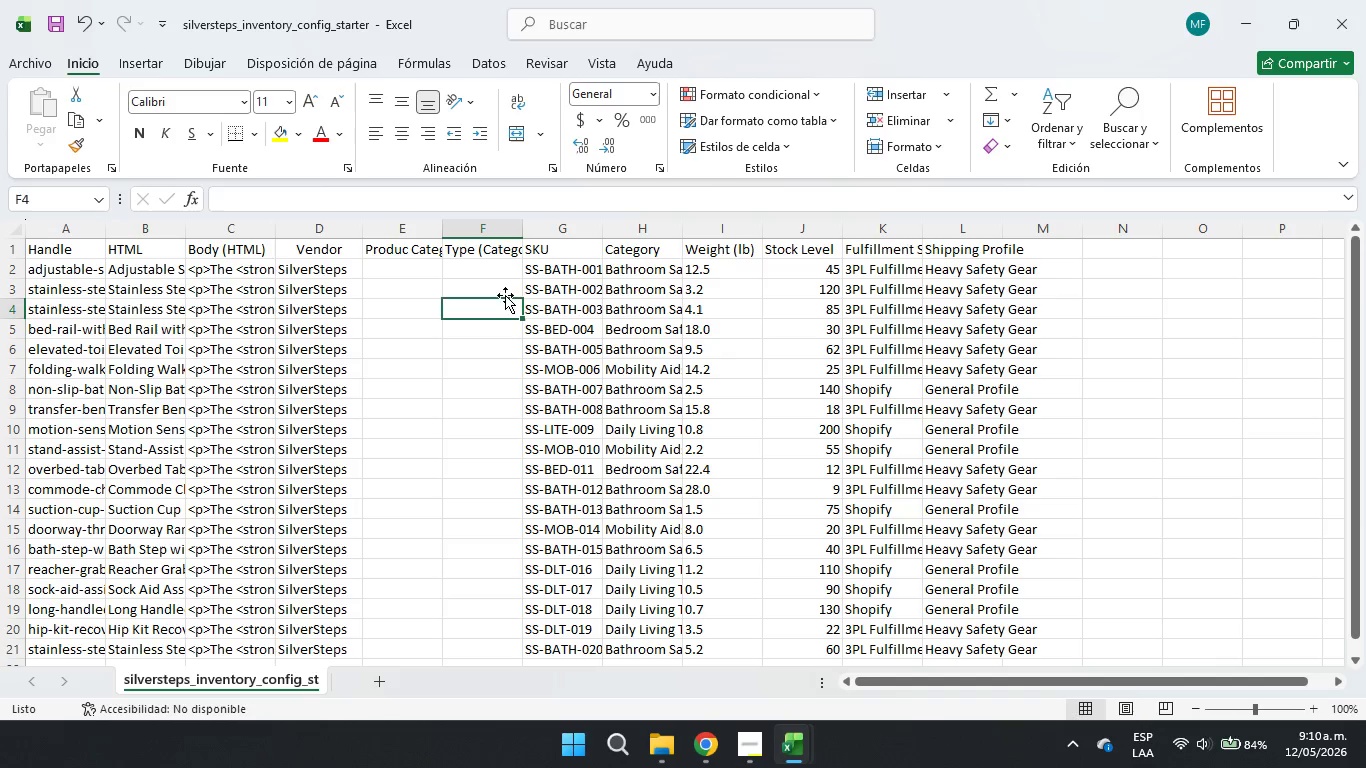 
left_click([505, 294])
 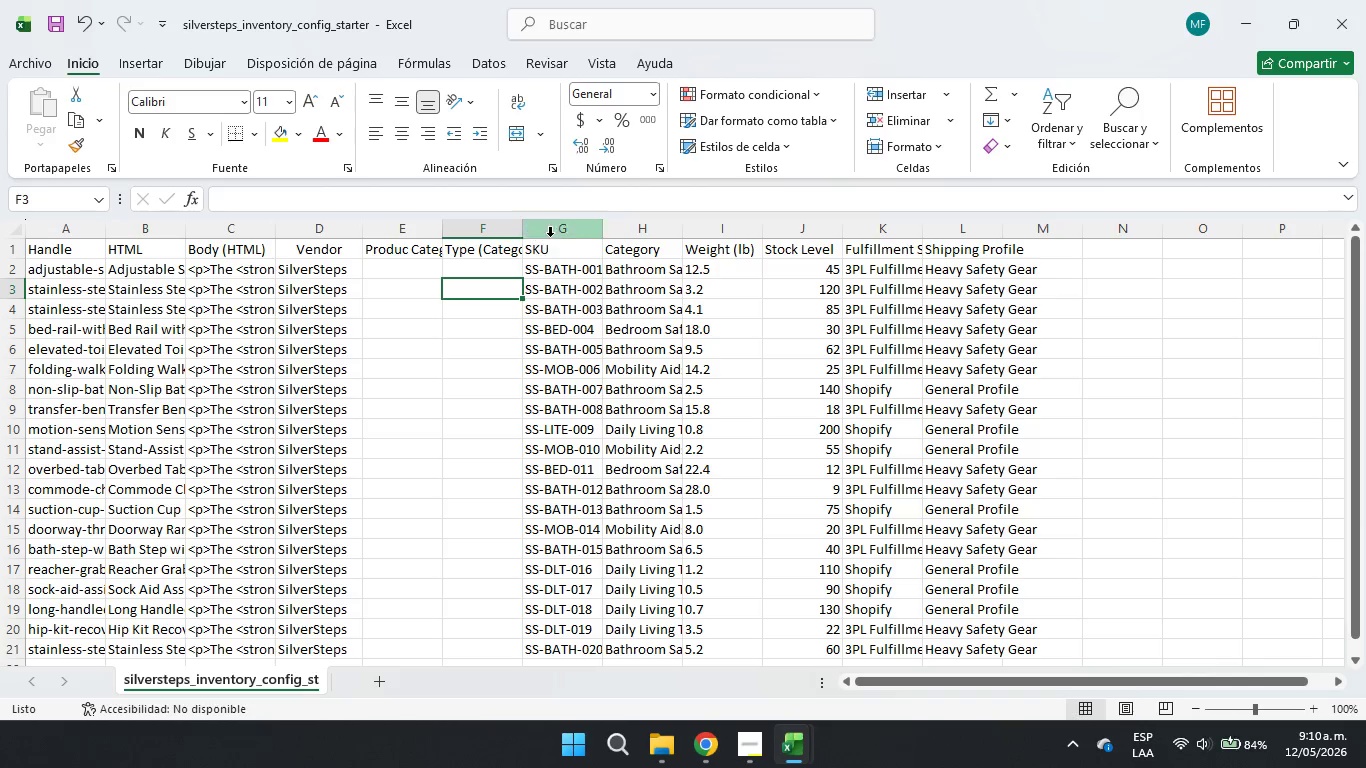 
left_click_drag(start_coordinate=[561, 225], to_coordinate=[969, 228])
 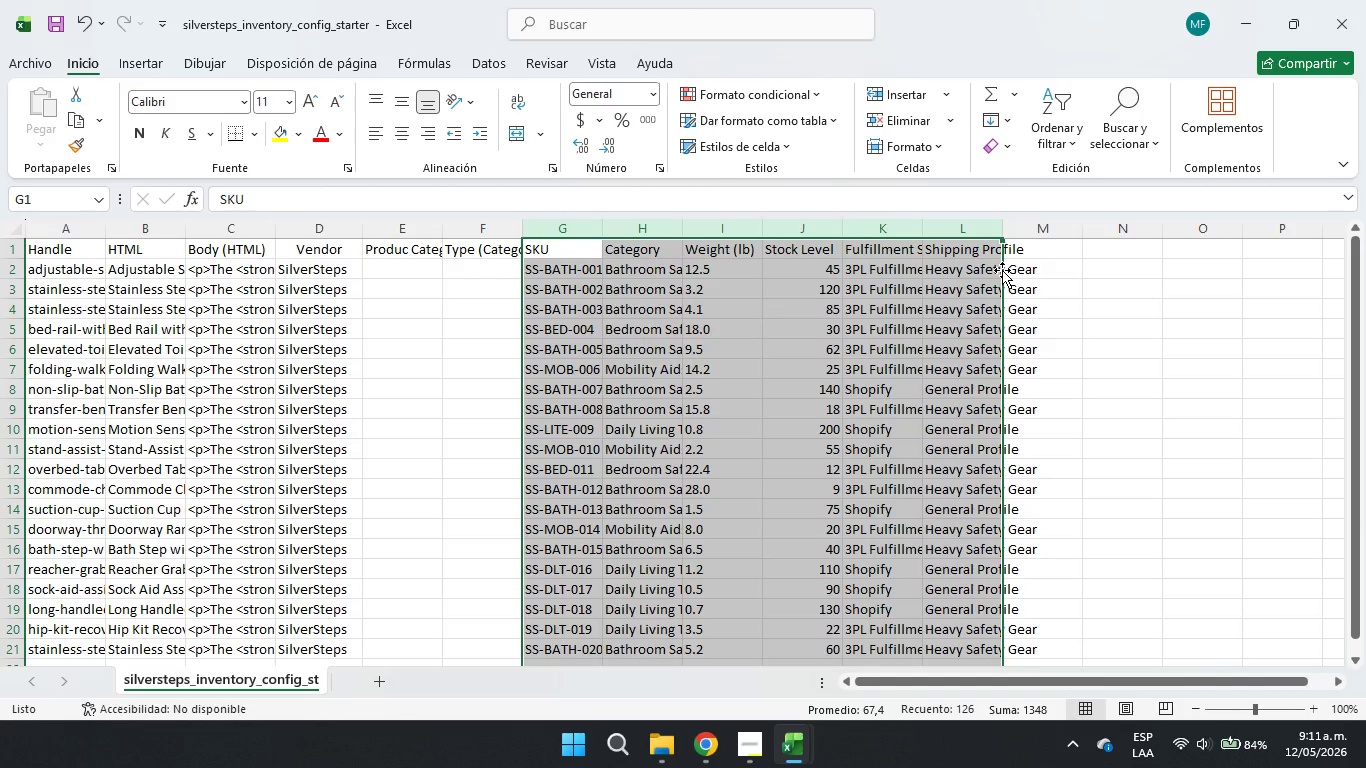 
left_click_drag(start_coordinate=[1002, 270], to_coordinate=[1114, 274])
 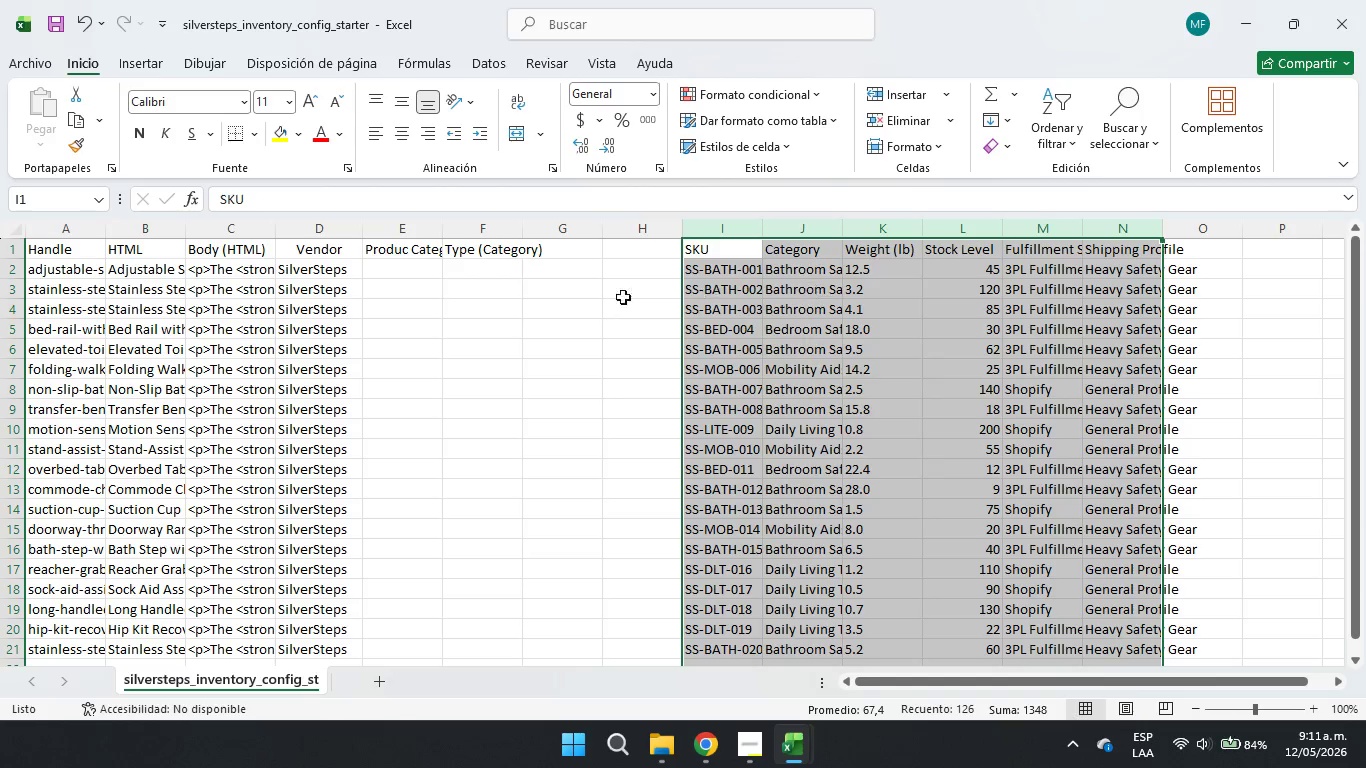 
left_click([609, 297])
 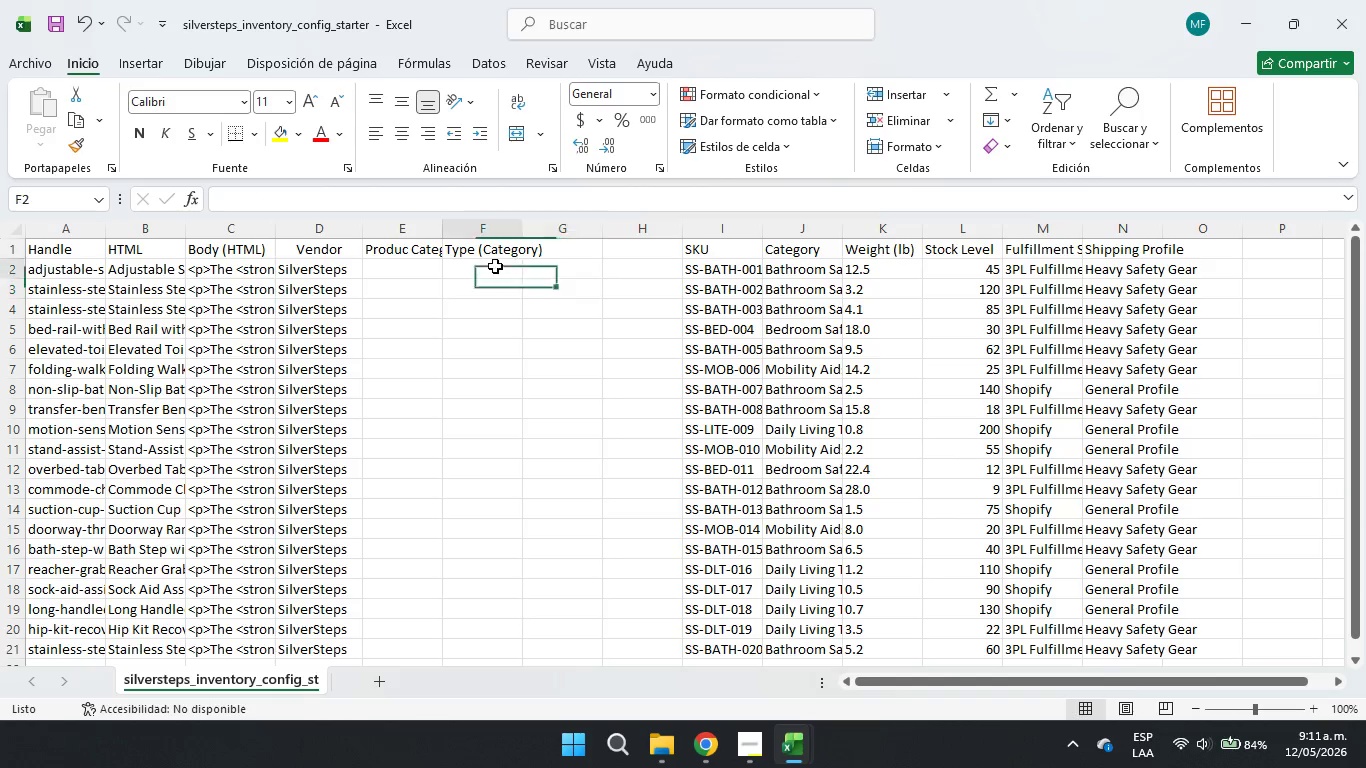 
triple_click([481, 251])
 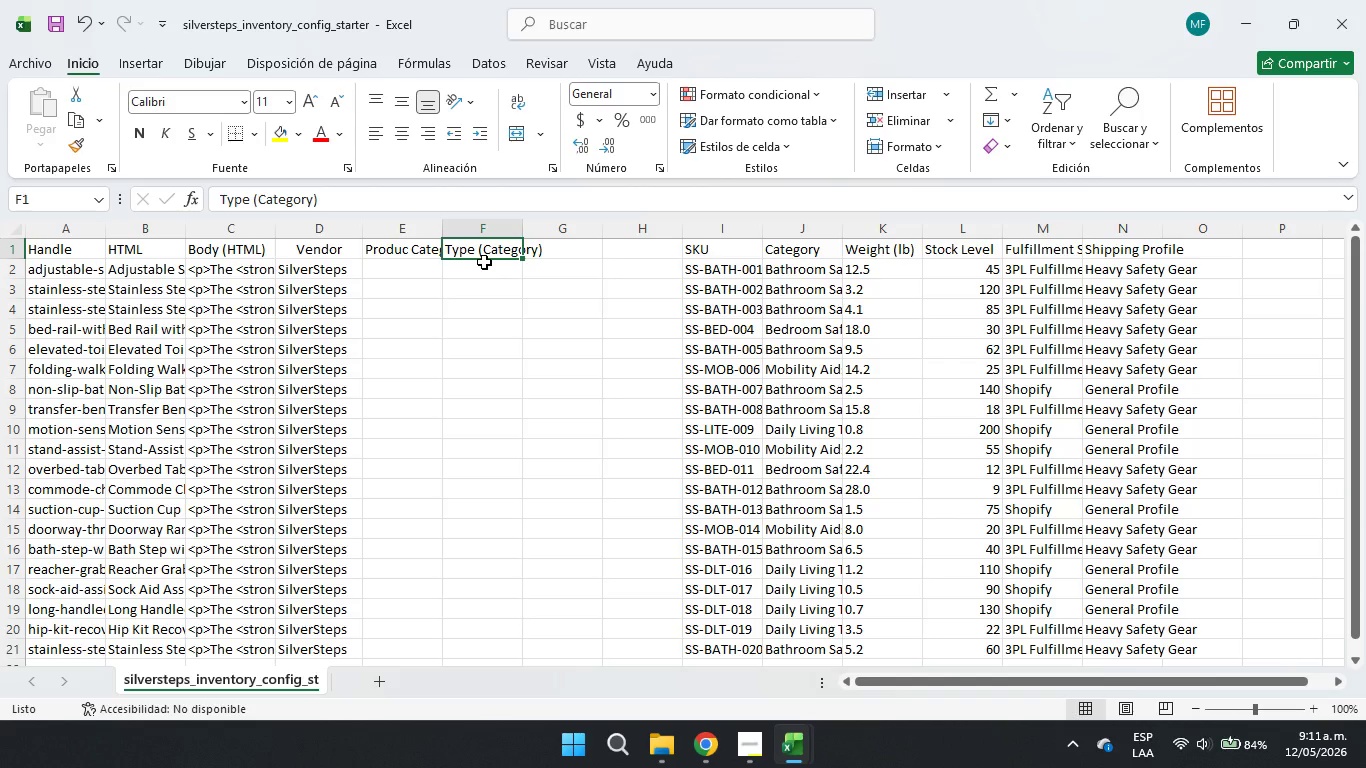 
wait(5.11)
 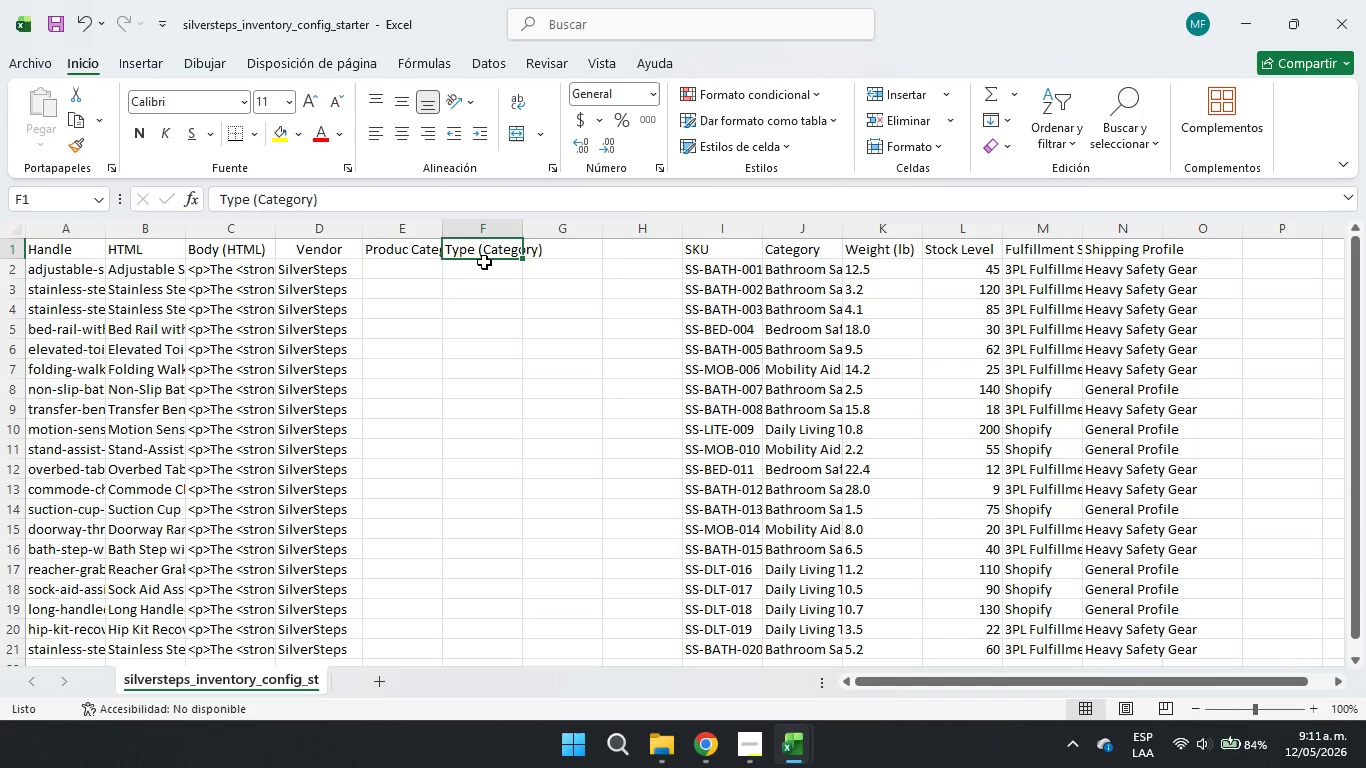 
left_click([504, 268])
 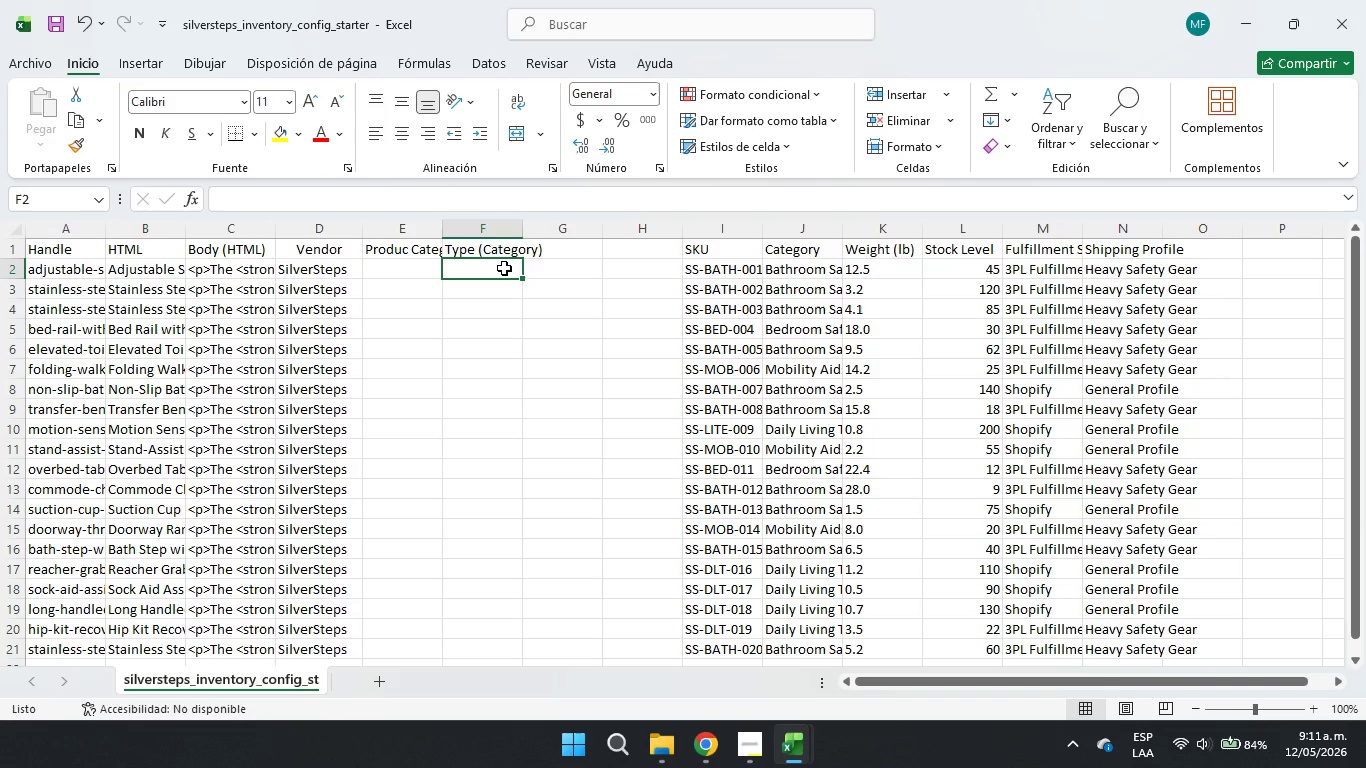 
type(Bathroom)
 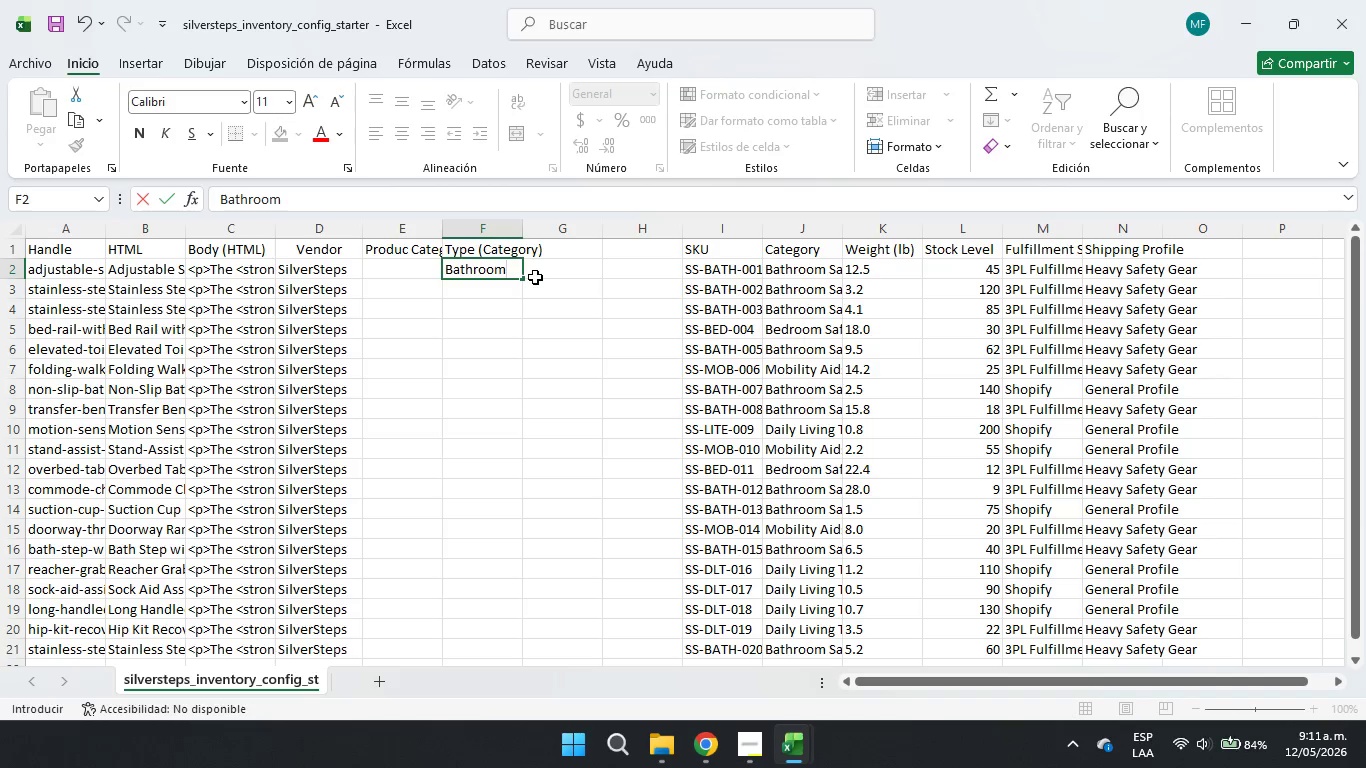 
type( Safery)
 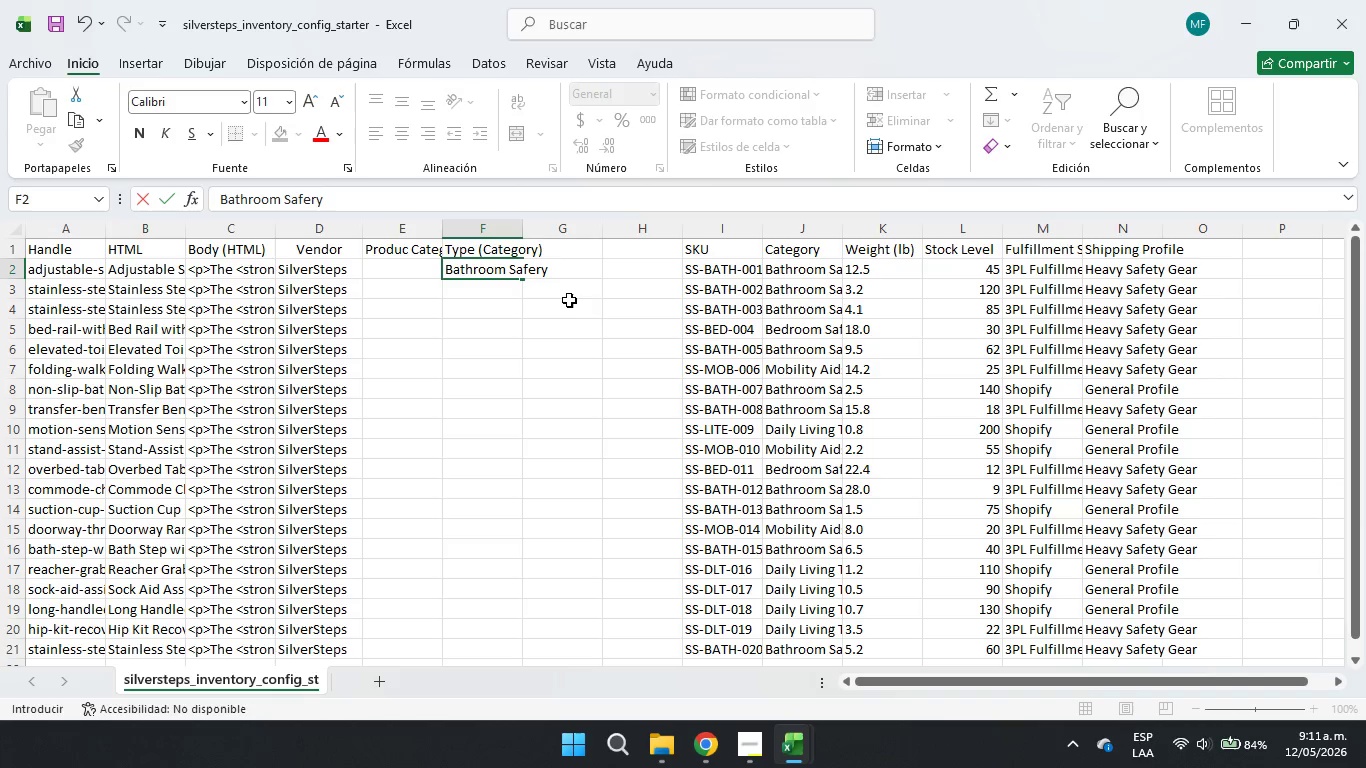 
wait(7.39)
 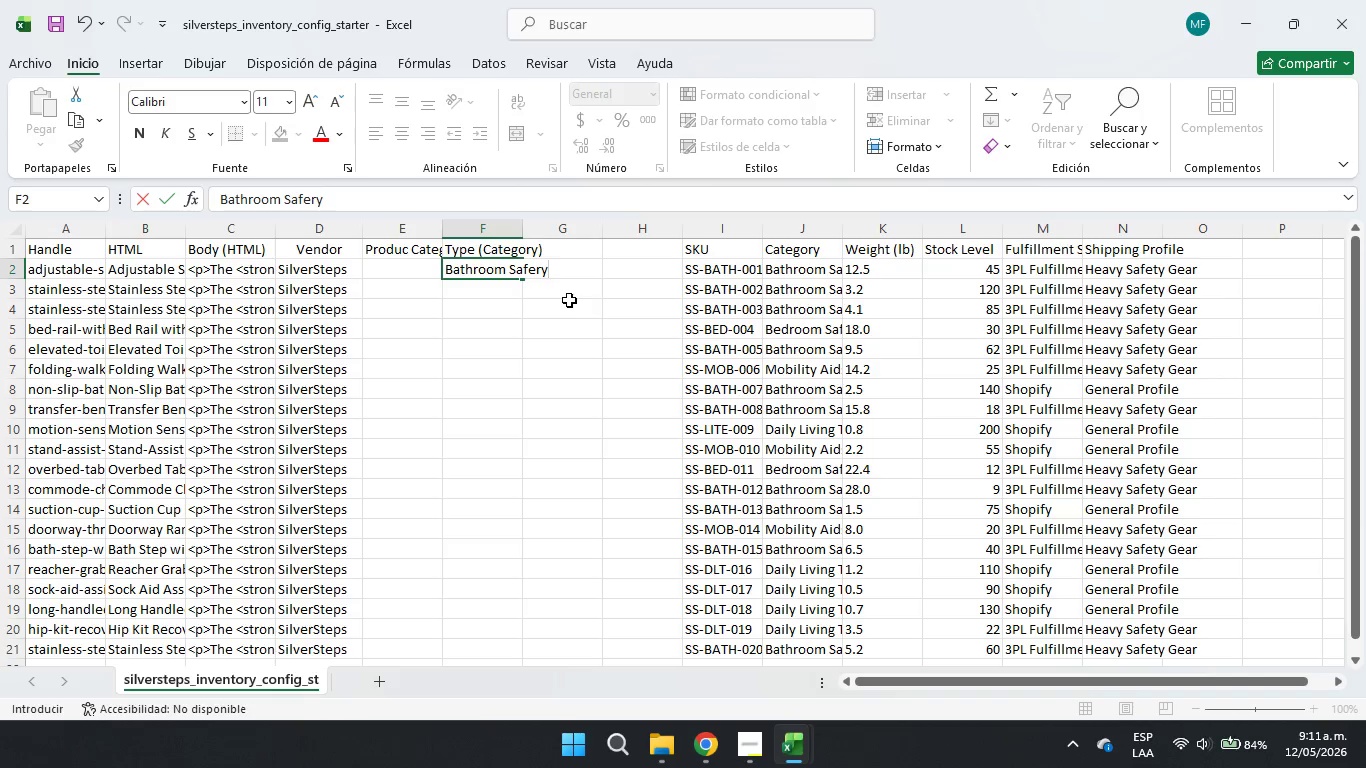 
double_click([501, 269])
 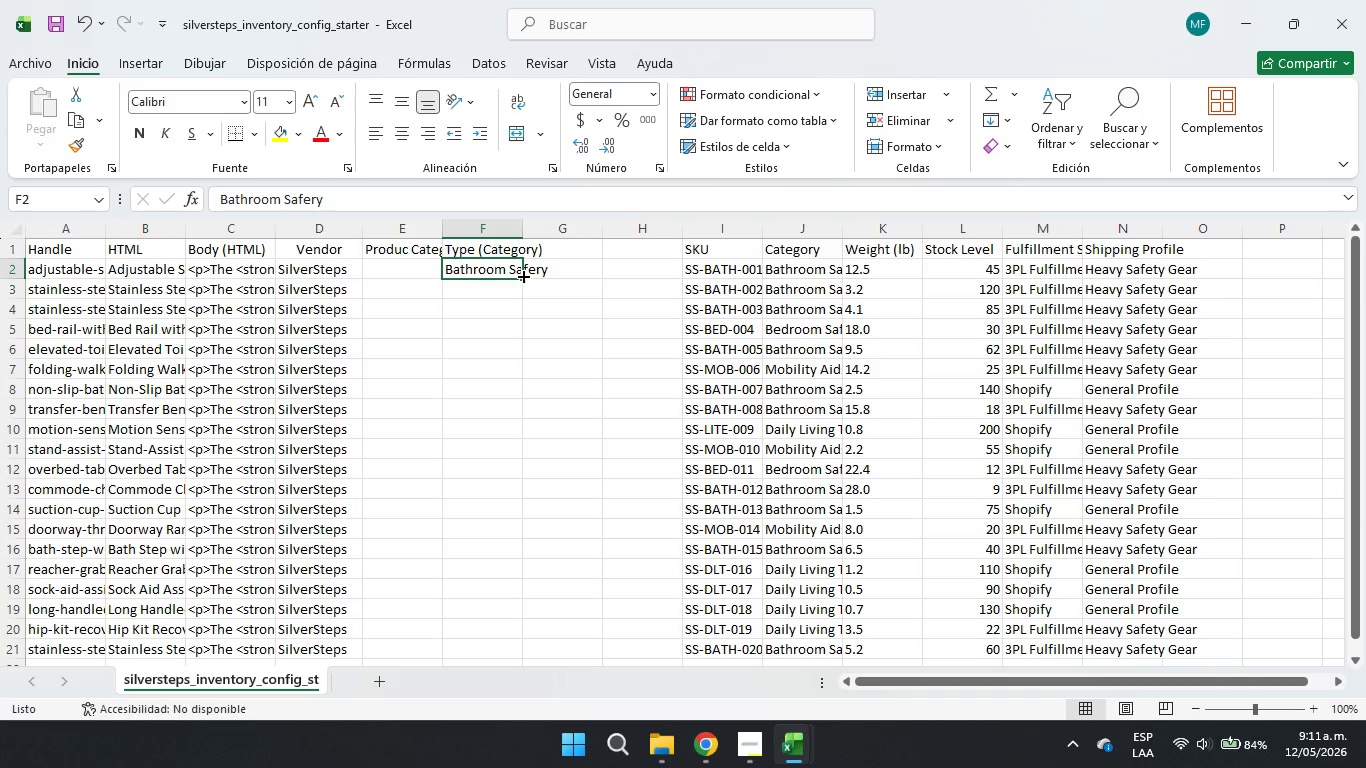 
left_click_drag(start_coordinate=[522, 275], to_coordinate=[504, 353])
 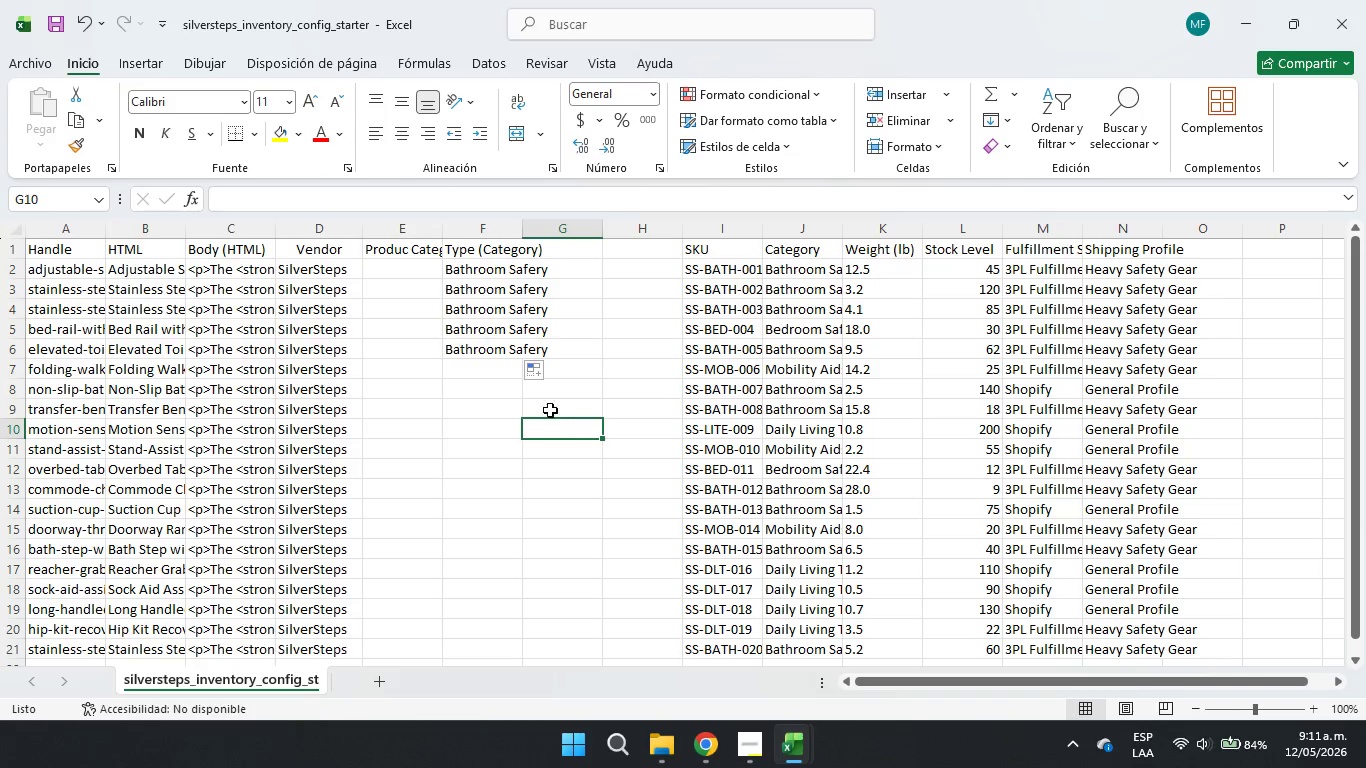 
double_click([539, 393])
 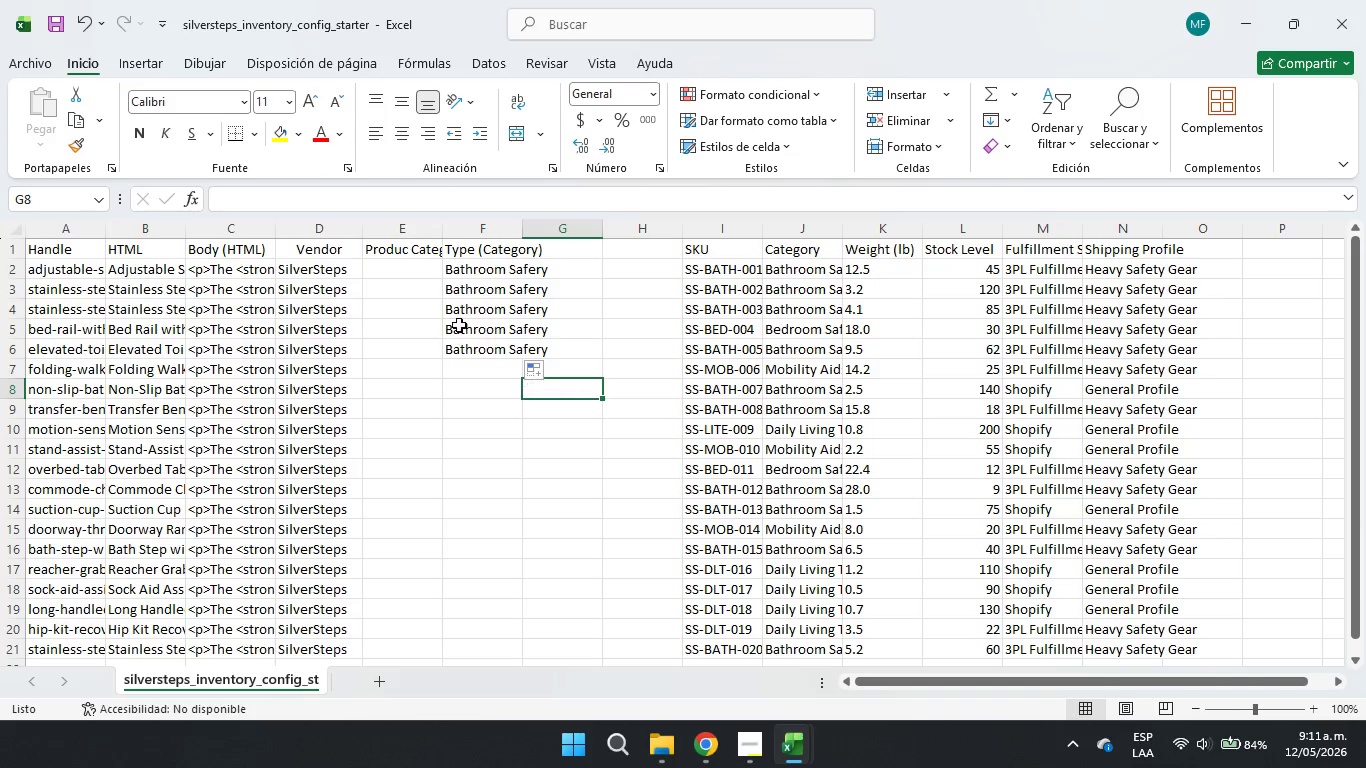 
triple_click([459, 324])
 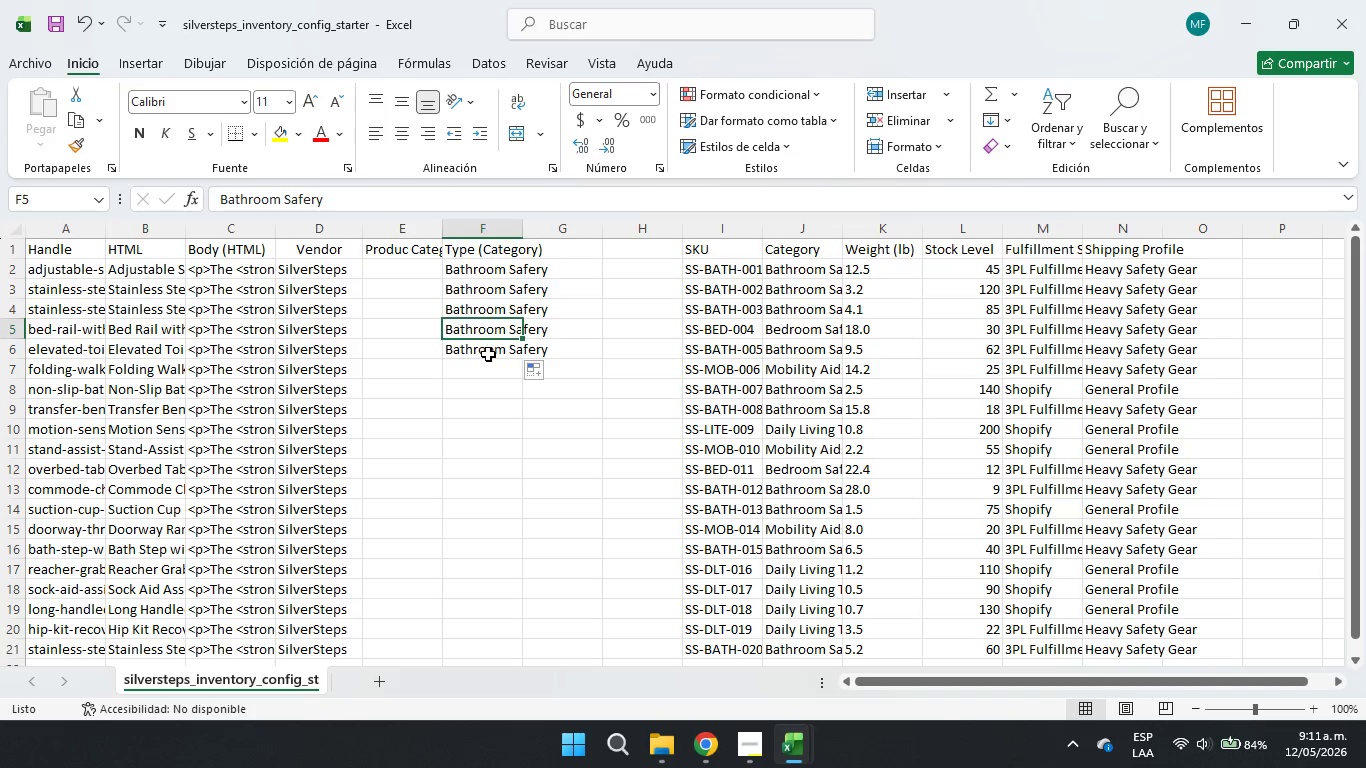 
triple_click([488, 354])
 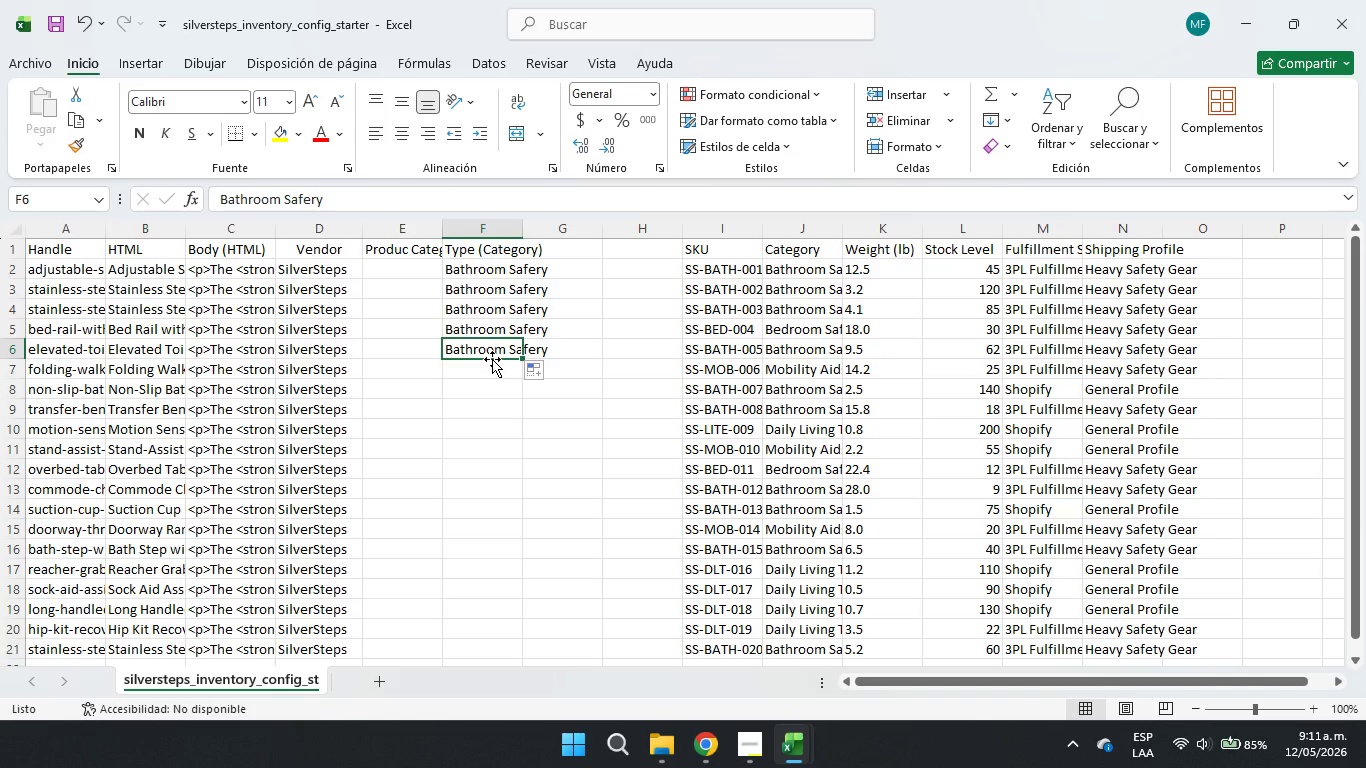 
wait(5.39)
 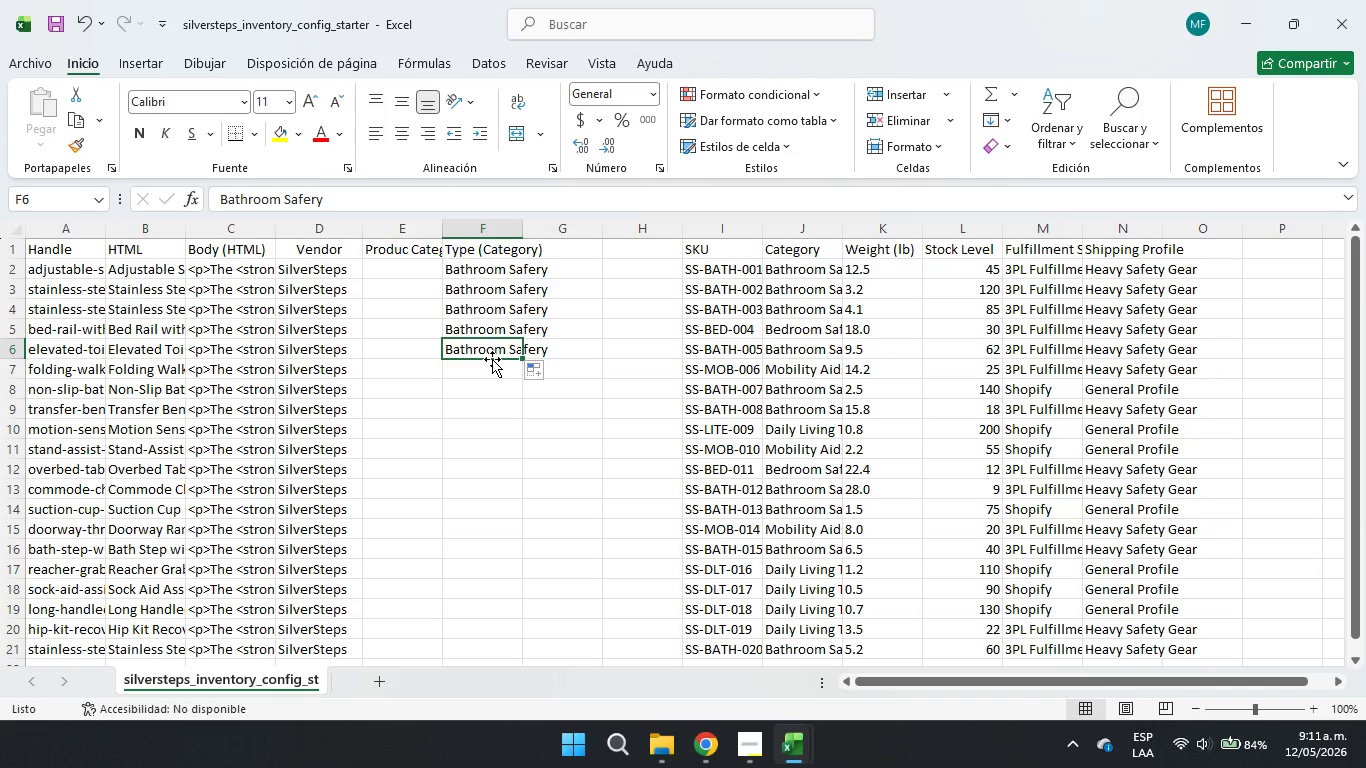 
left_click([507, 370])
 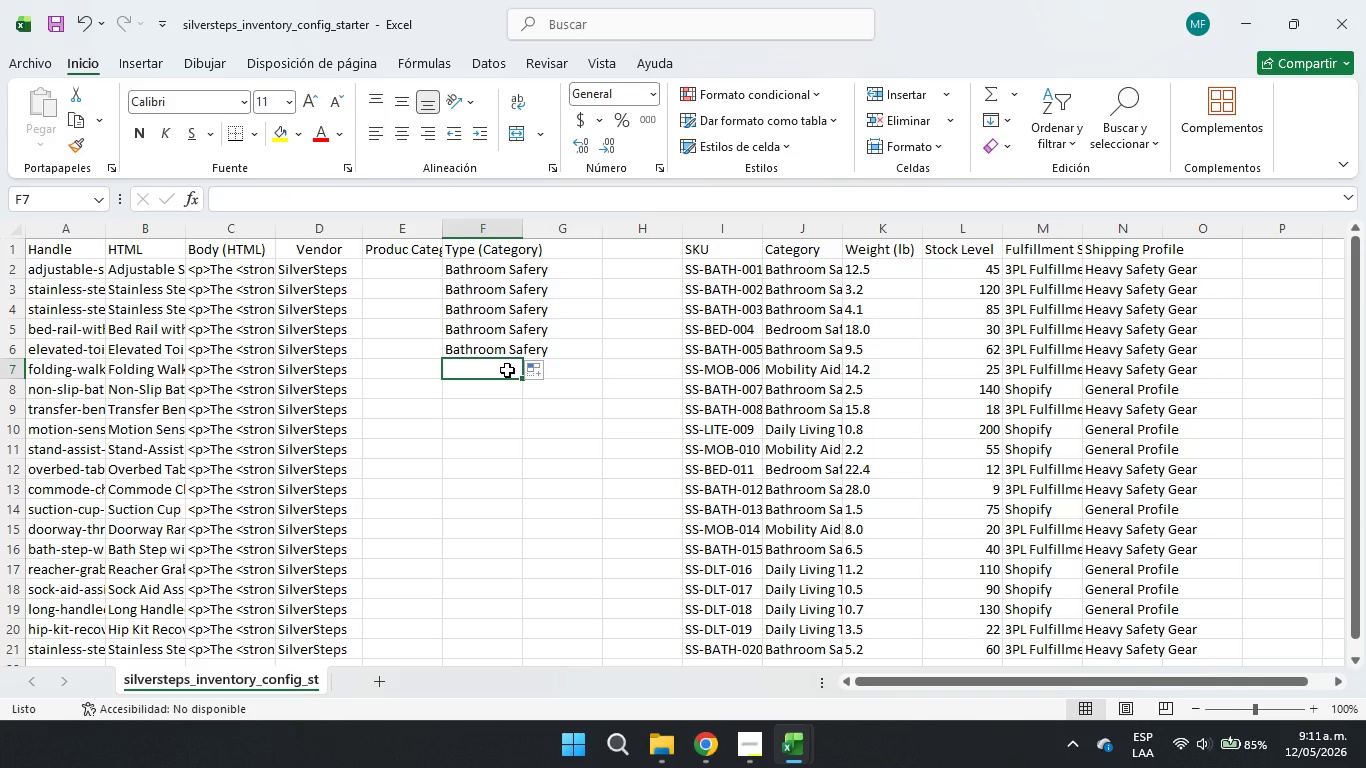 
type(Mobility Aids)
 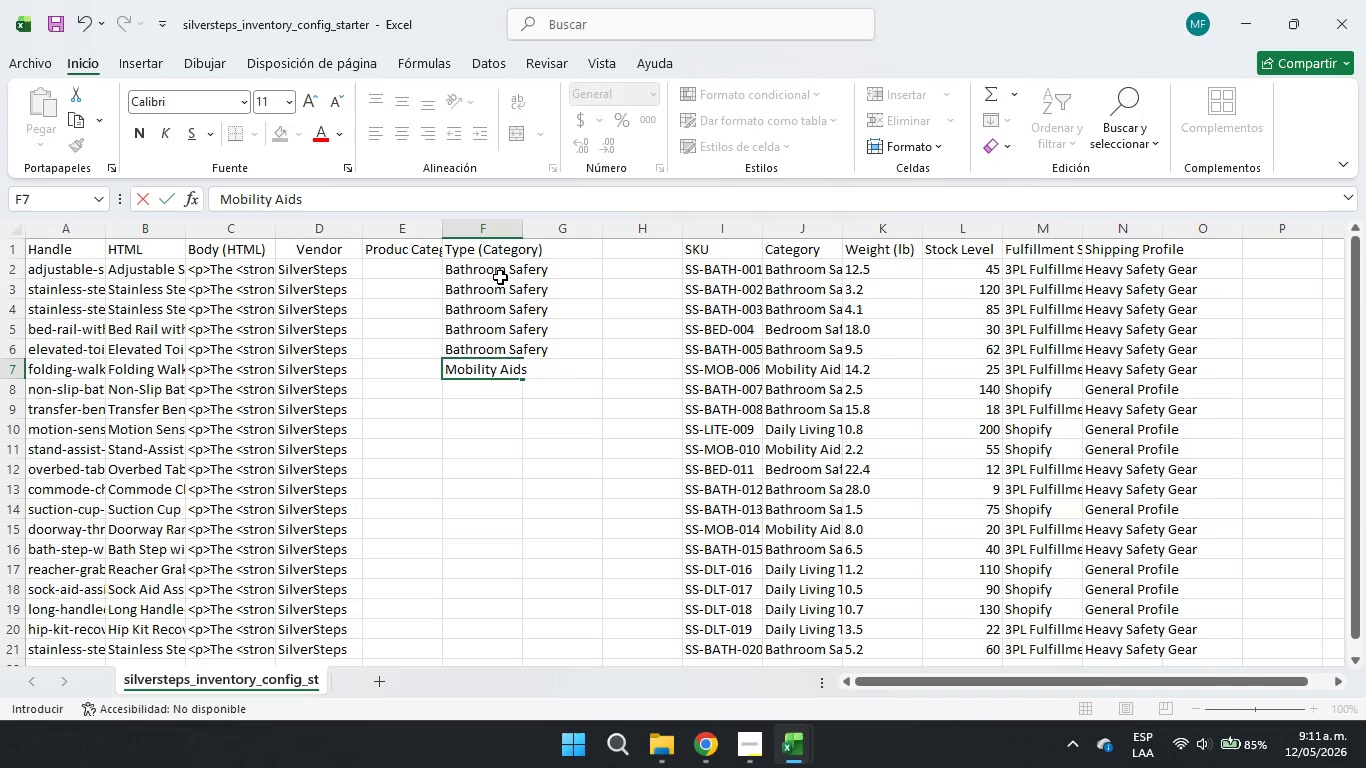 
wait(7.47)
 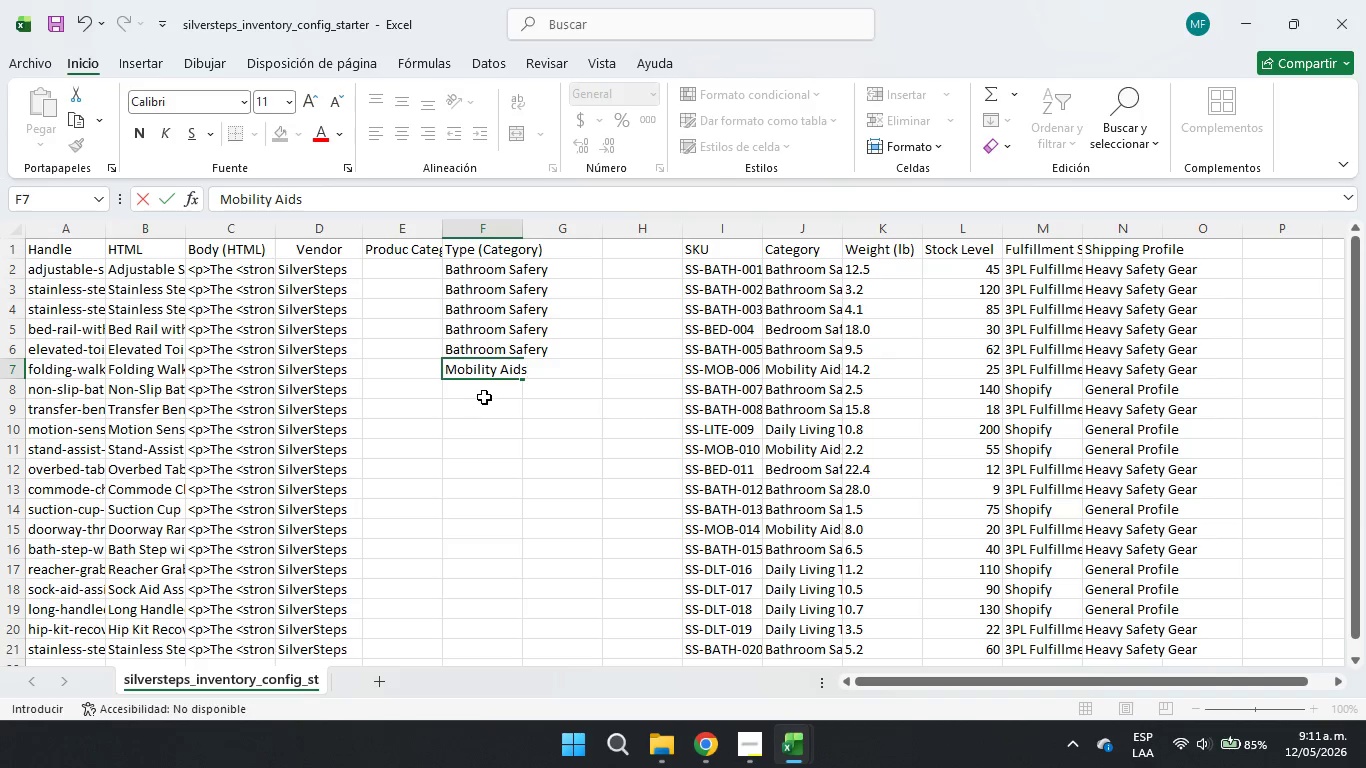 
left_click_drag(start_coordinate=[508, 270], to_coordinate=[503, 287])
 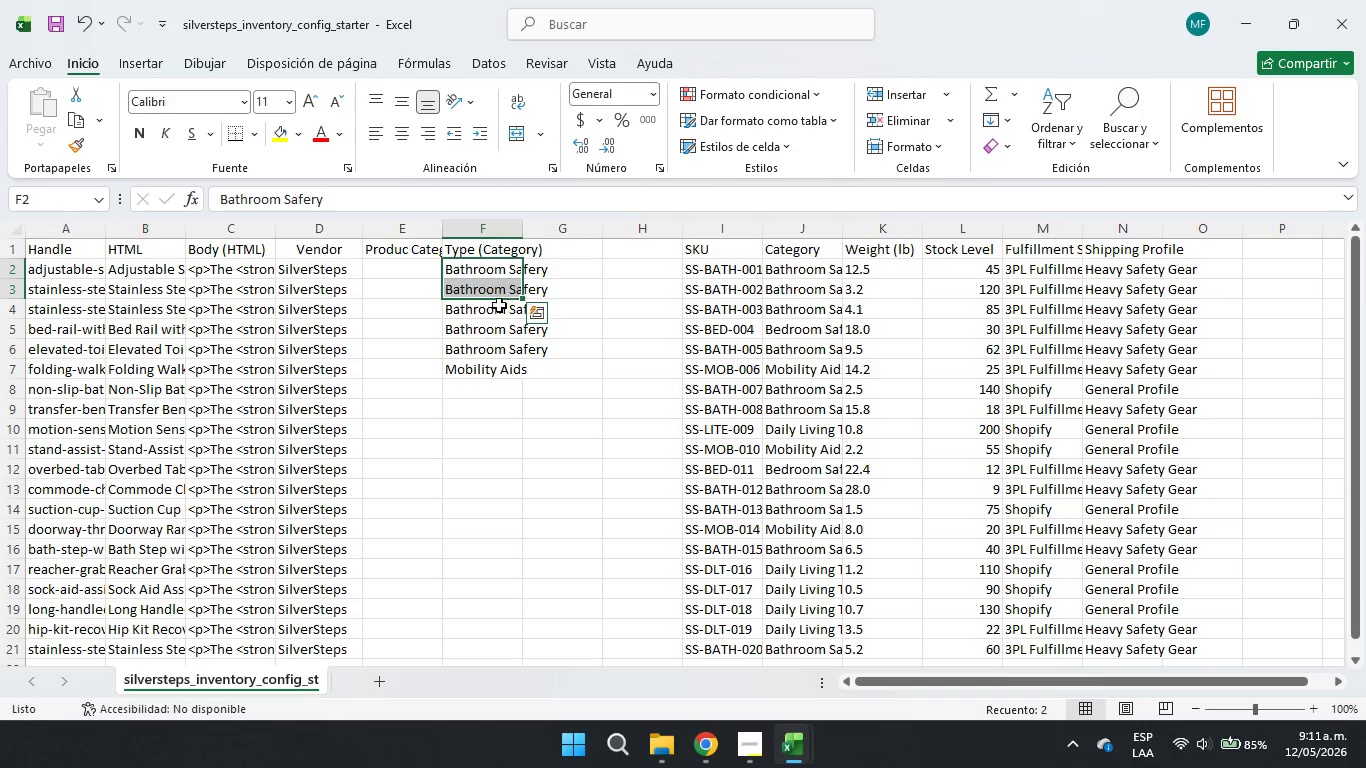 
key(Control+C)
 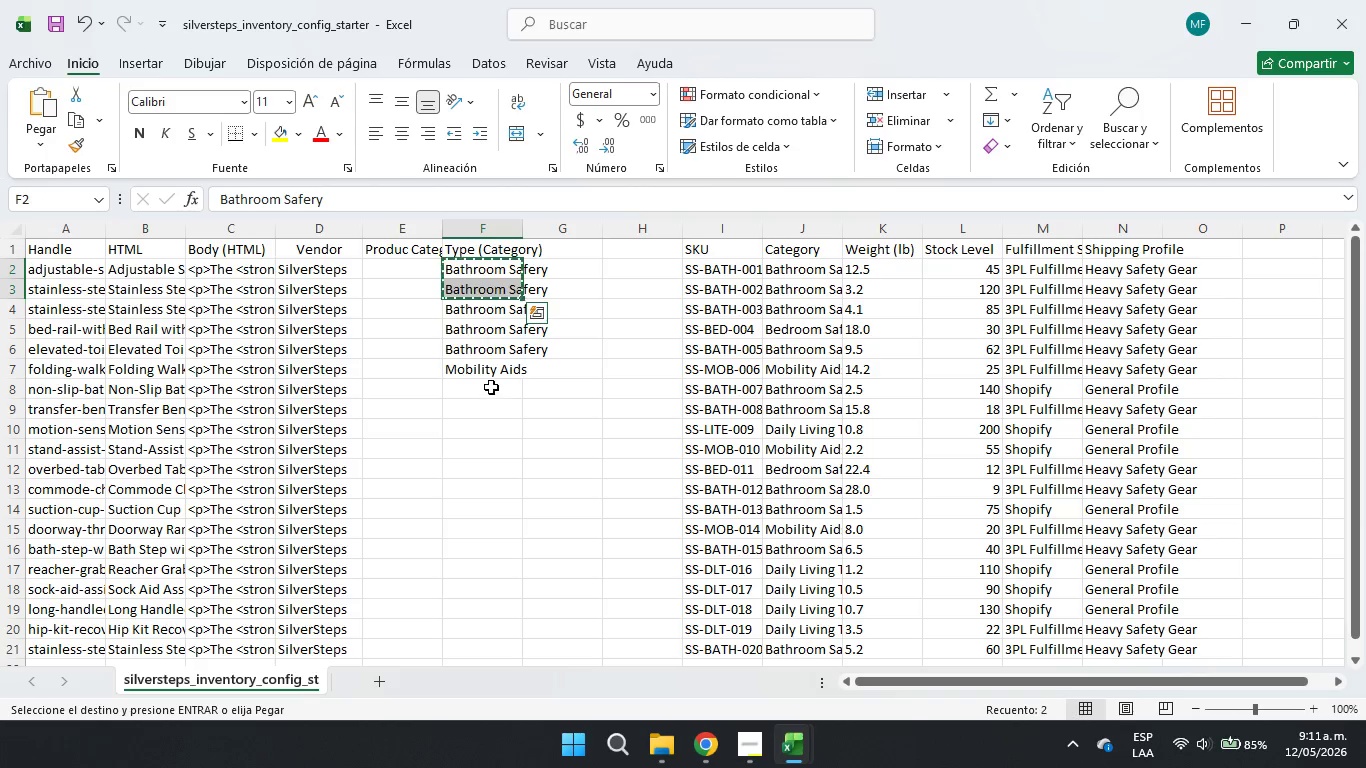 
left_click([491, 387])
 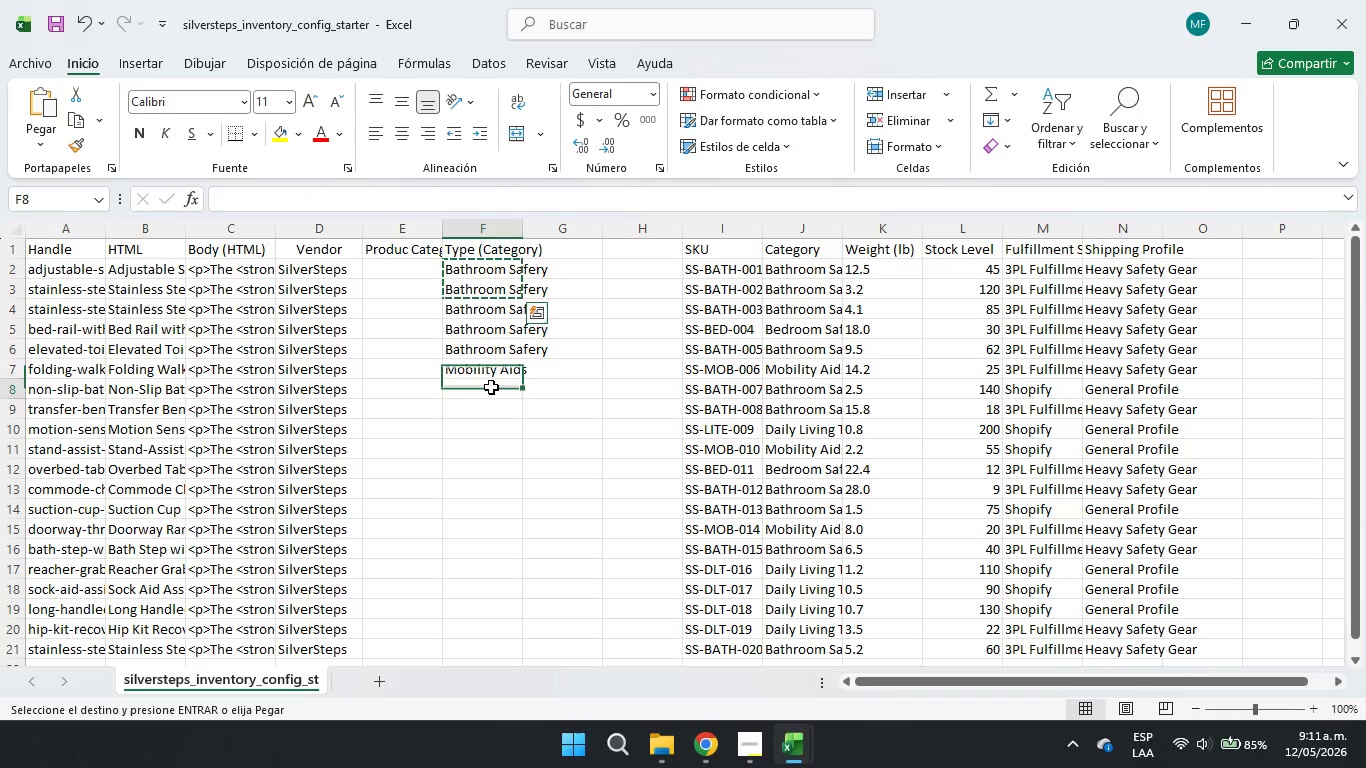 
key(Control+ControlLeft)
 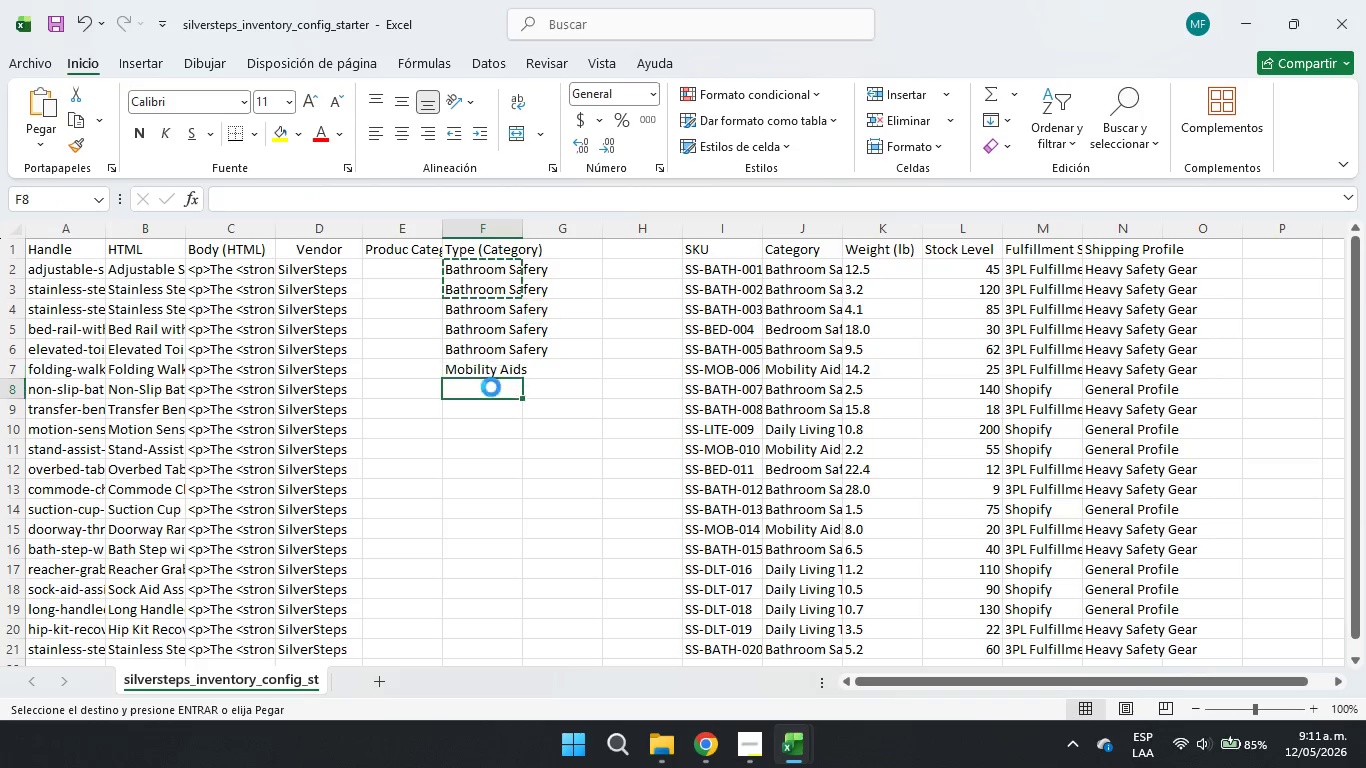 
key(Control+V)
 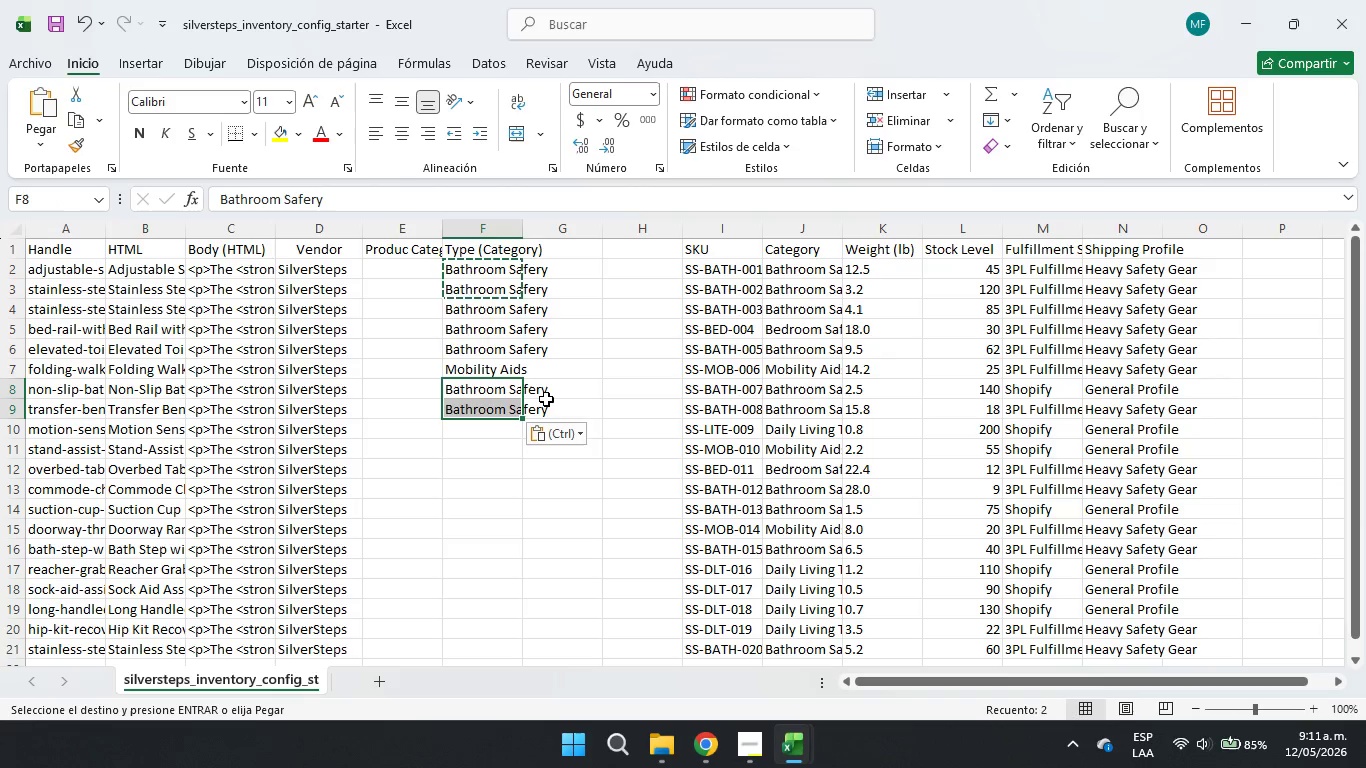 
wait(8.23)
 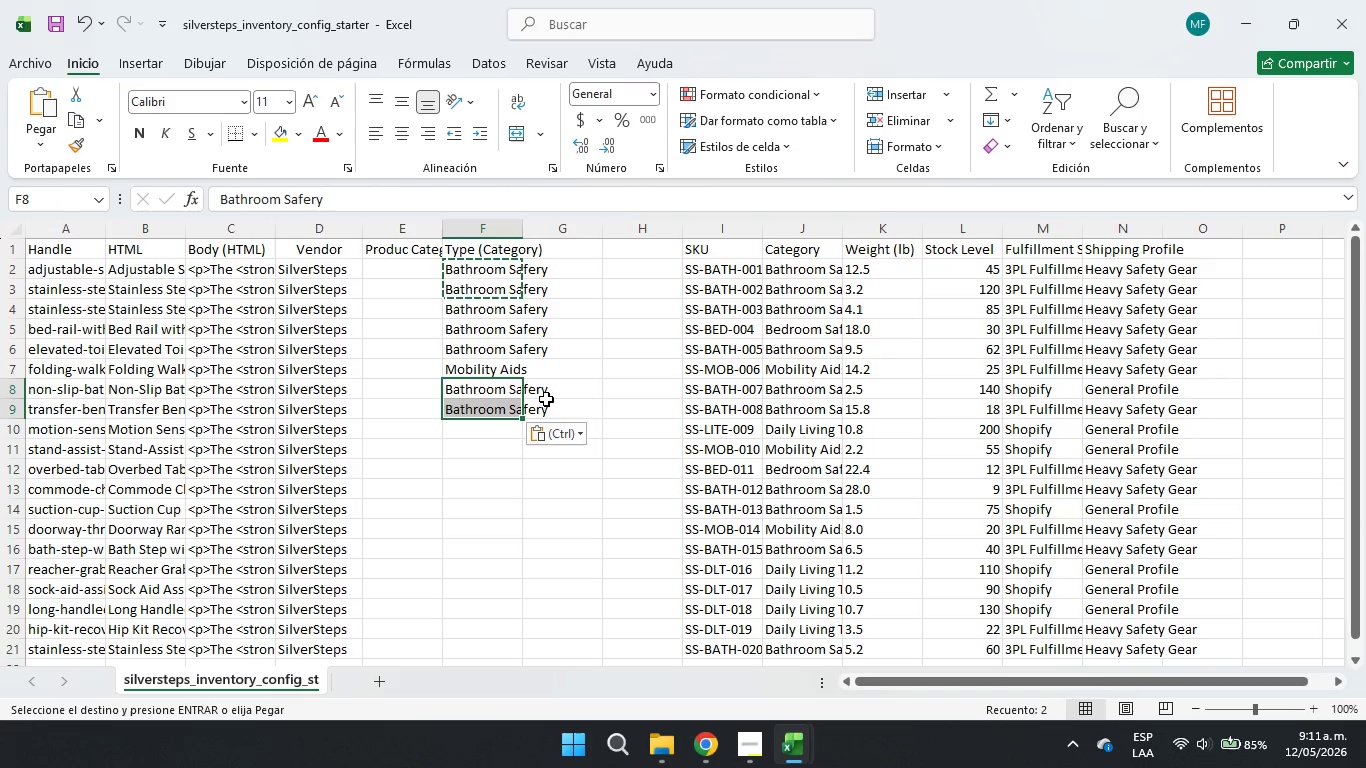 
double_click([477, 426])
 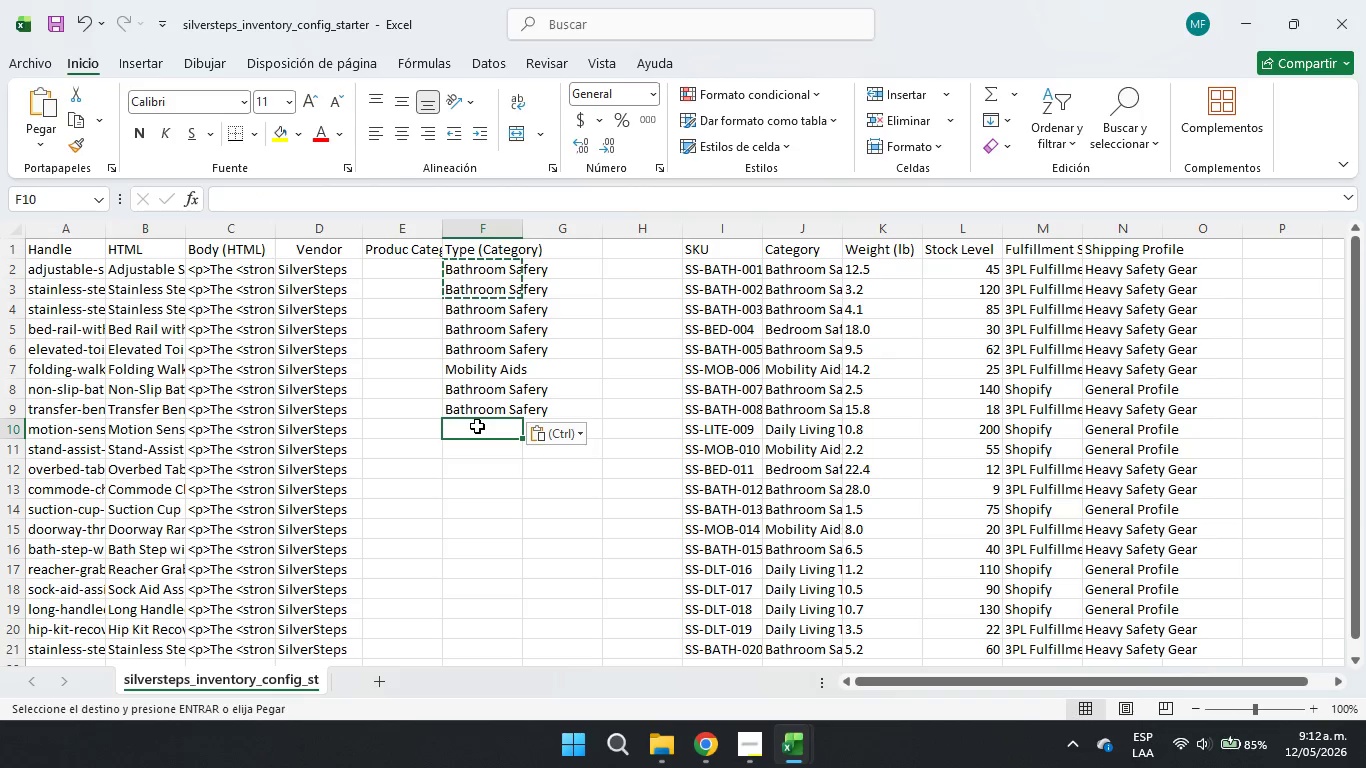 
type(Daily living)
 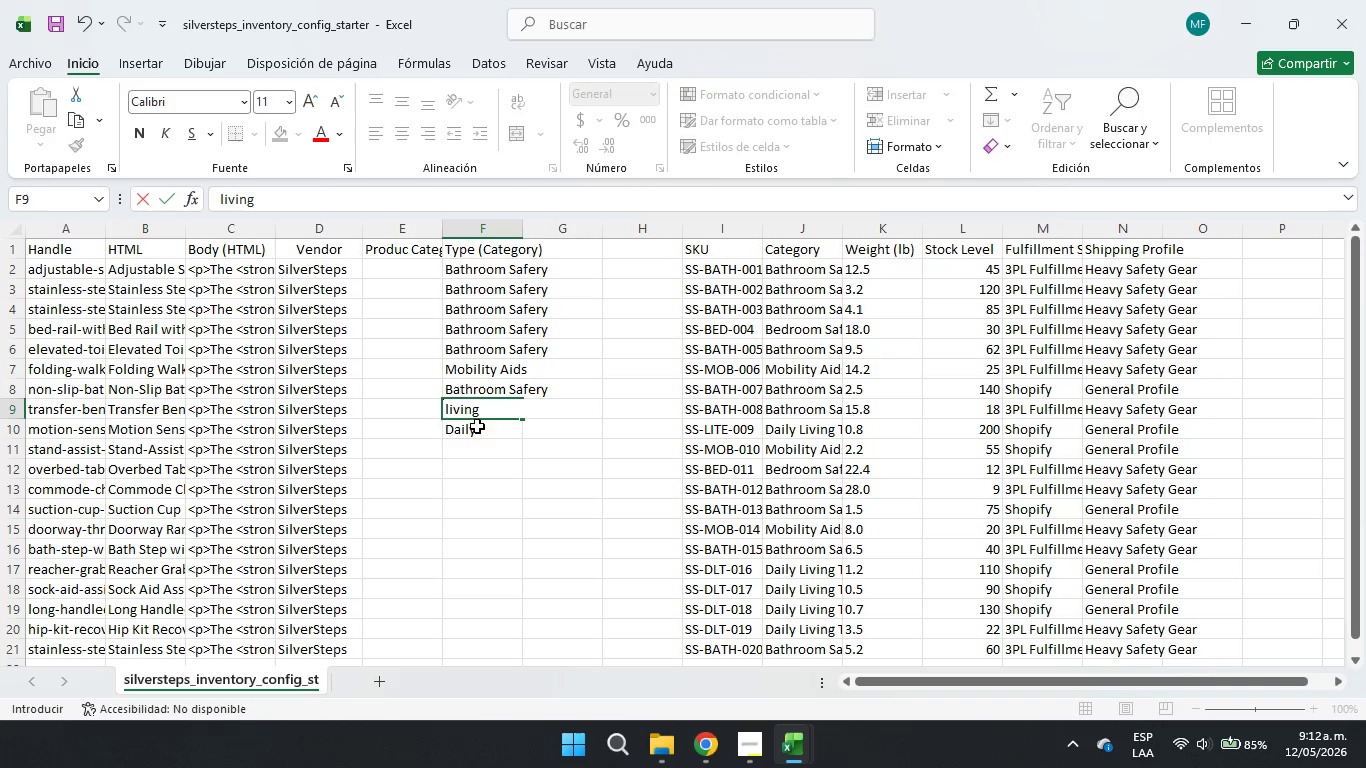 
hold_key(key=ArrowUp, duration=0.36)
 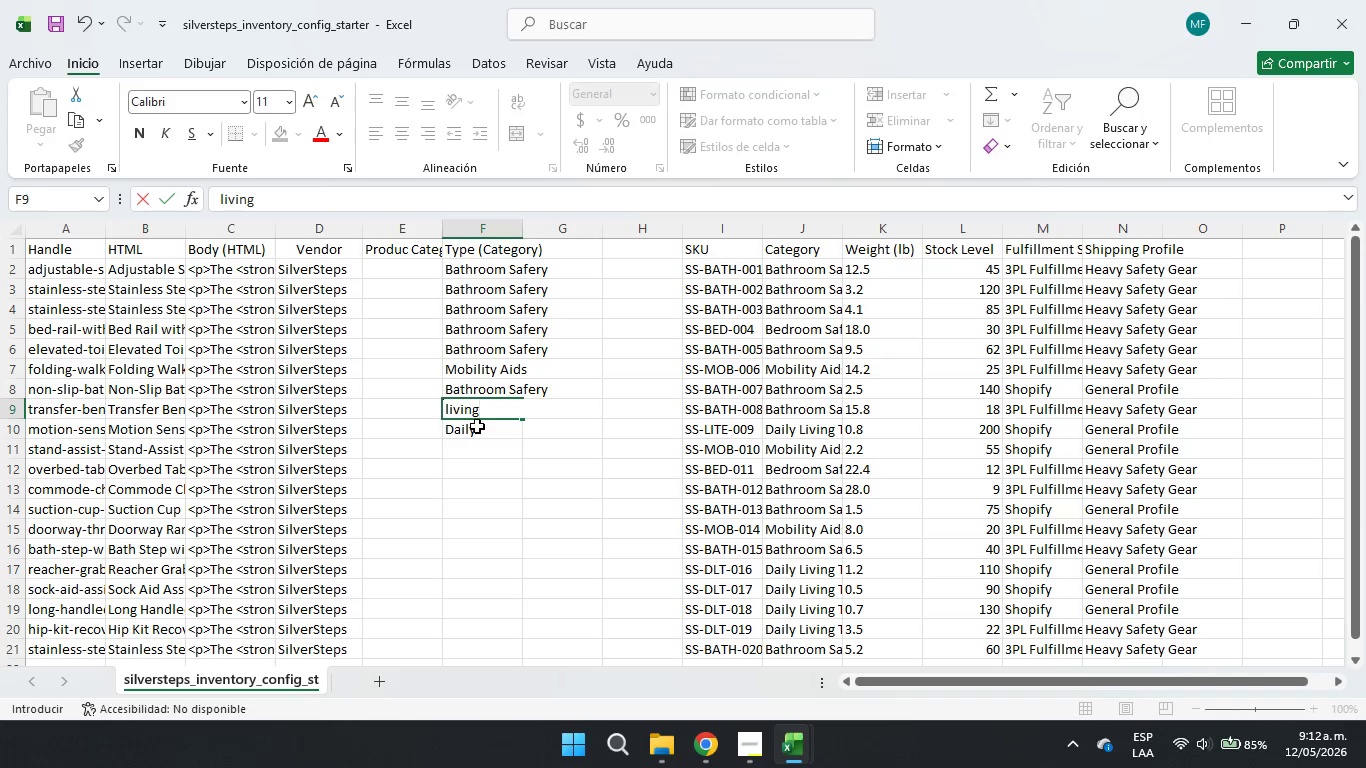 
left_click([499, 446])
 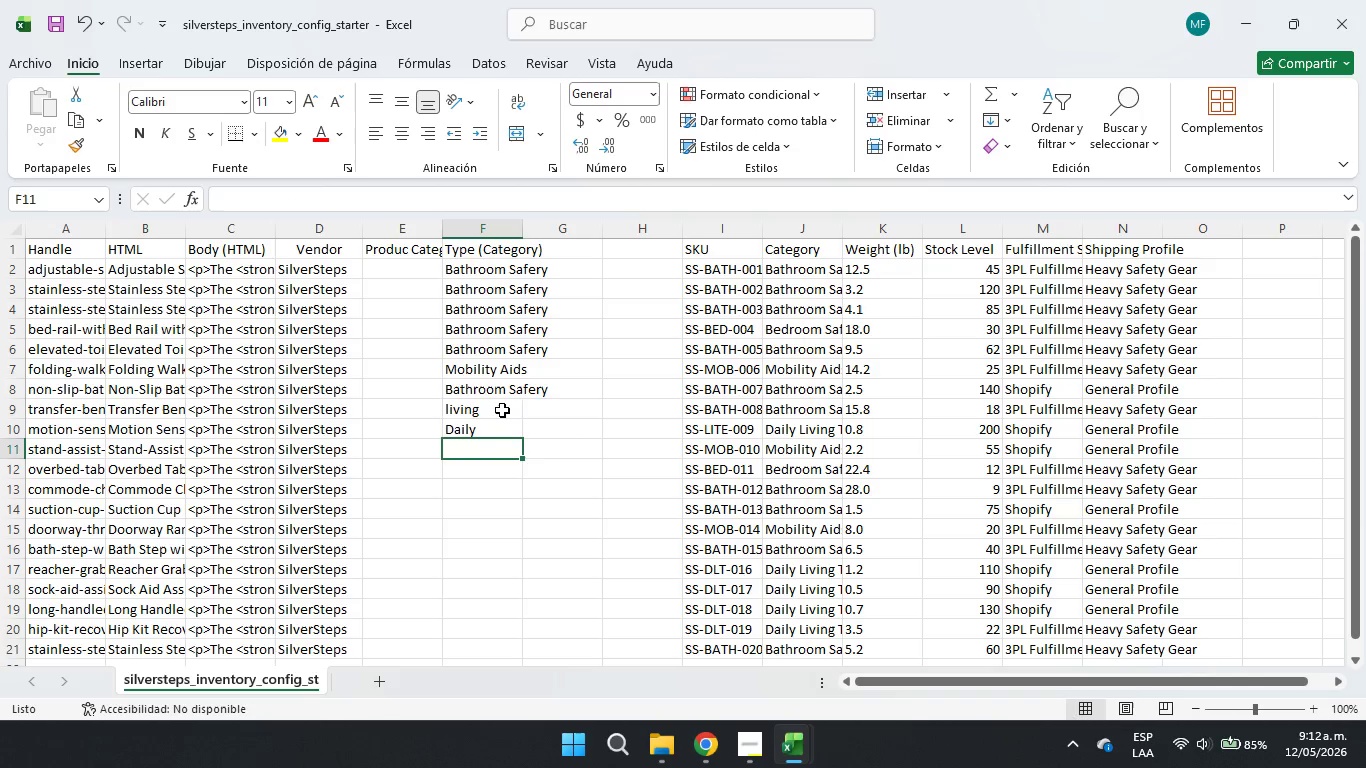 
left_click([502, 409])
 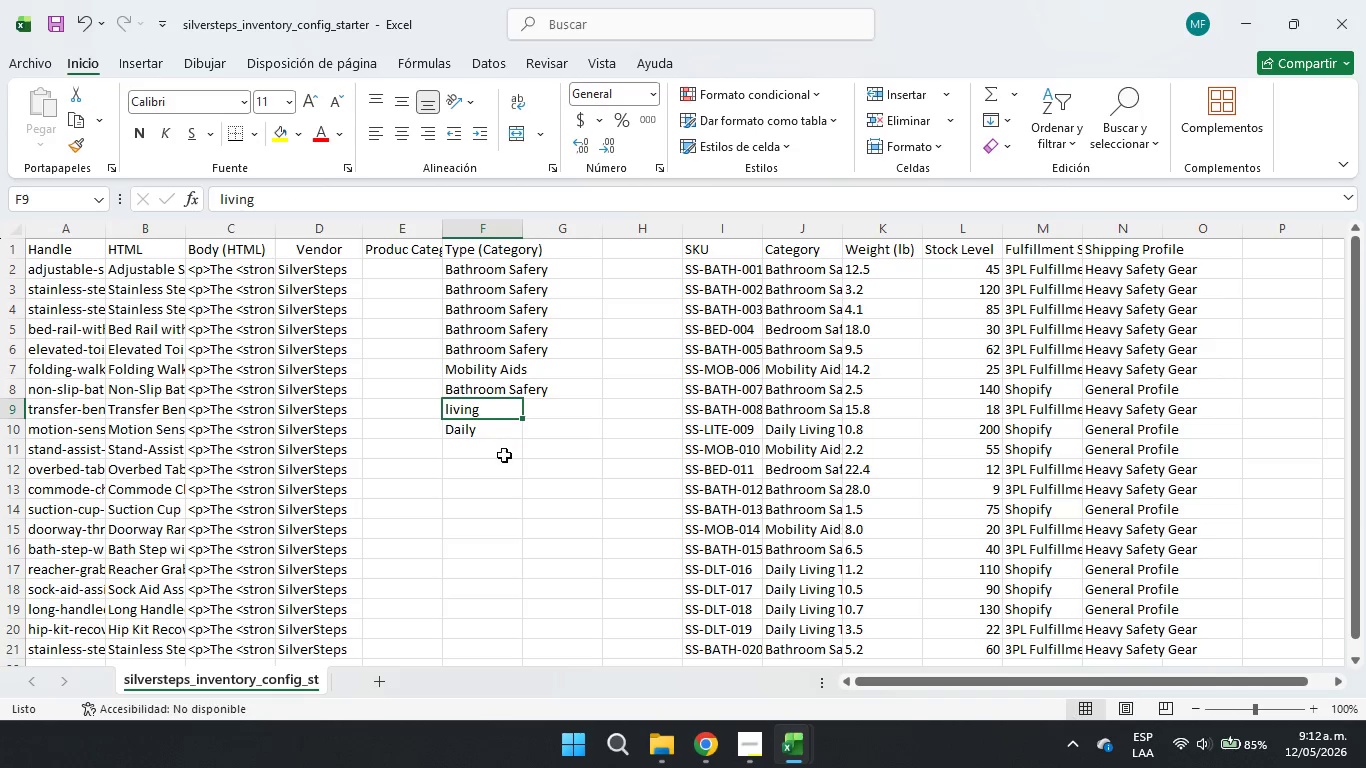 
key(Backspace)
 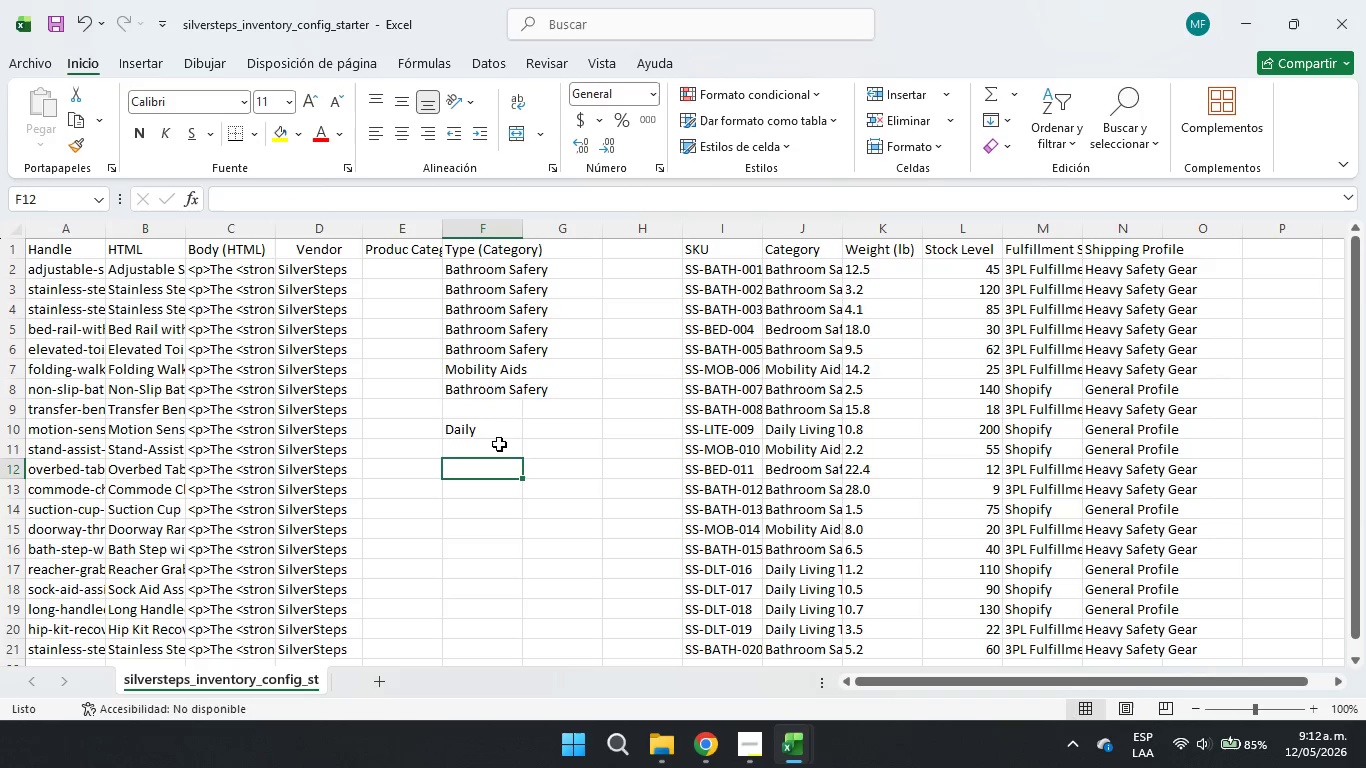 
double_click([489, 428])
 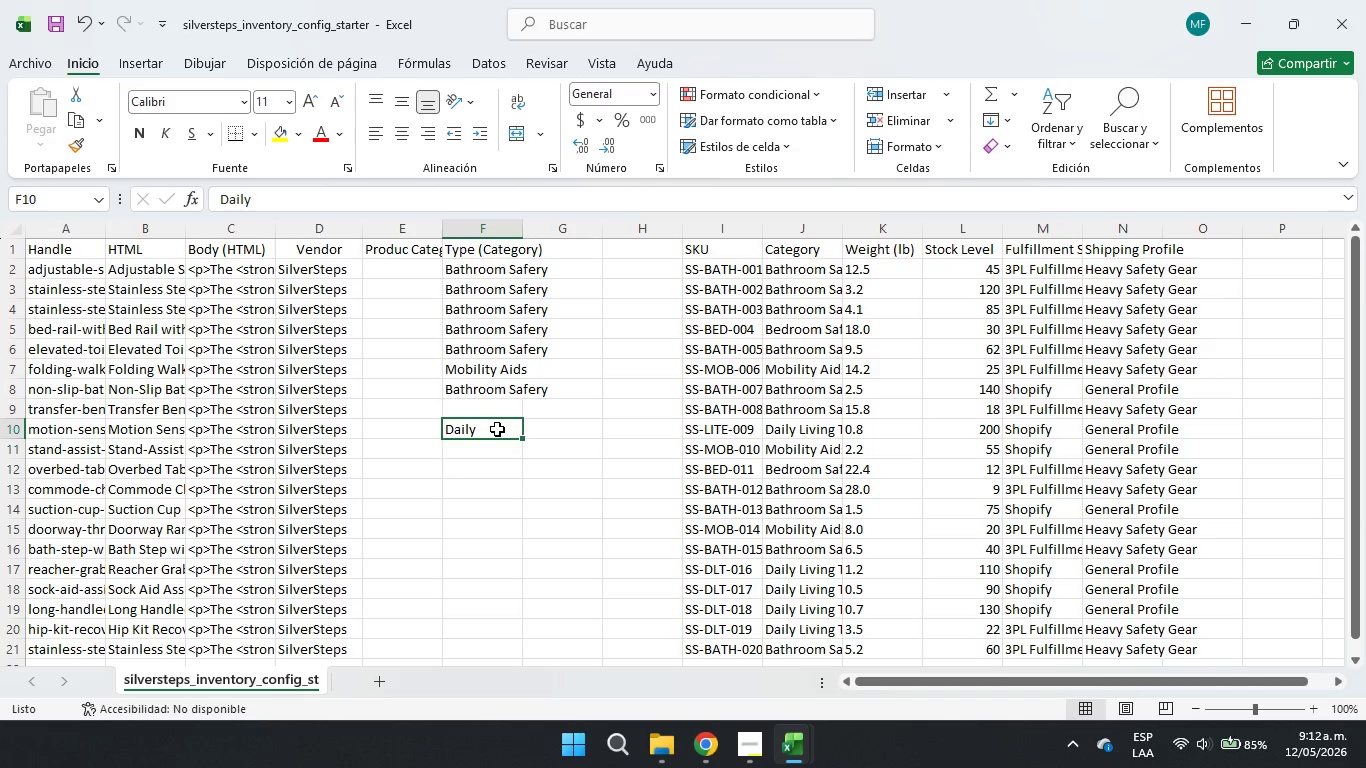 
left_click([506, 391])
 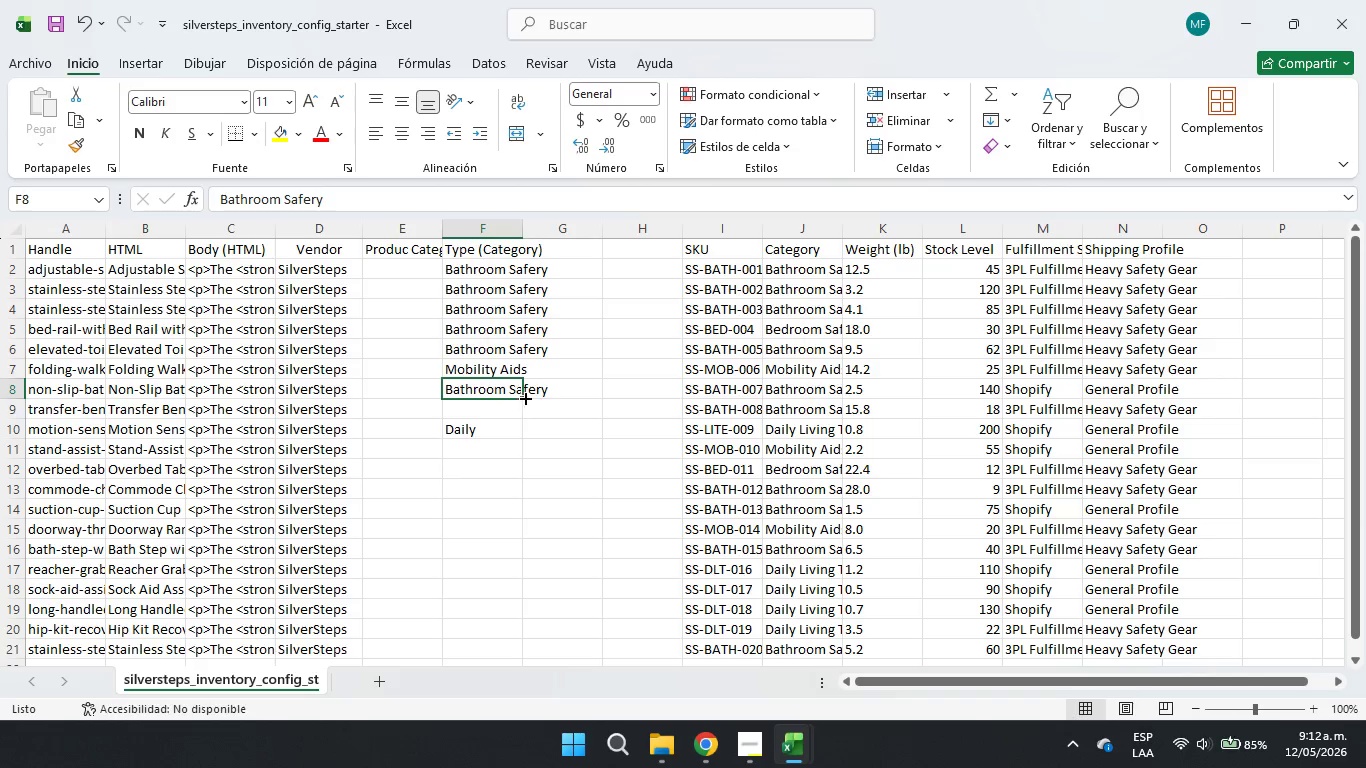 
left_click_drag(start_coordinate=[524, 397], to_coordinate=[521, 409])
 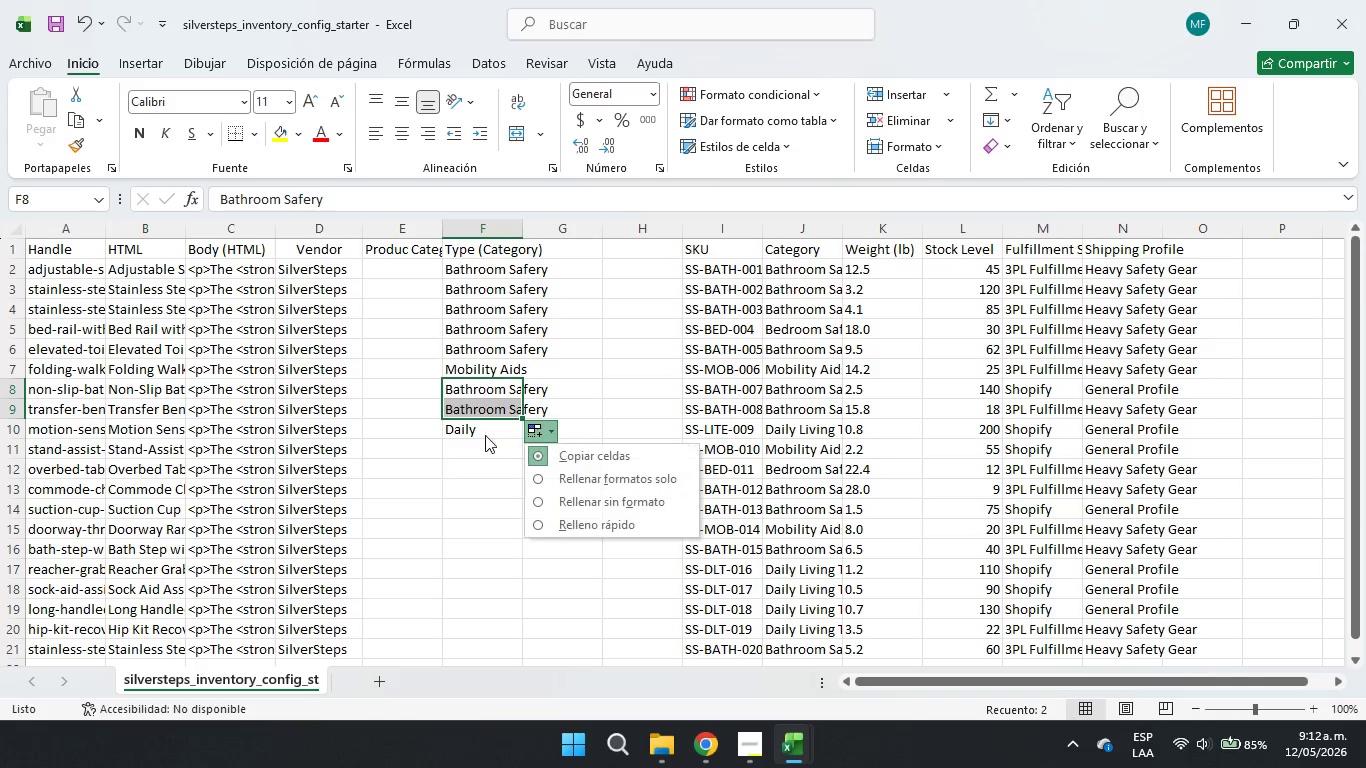 
double_click([479, 431])
 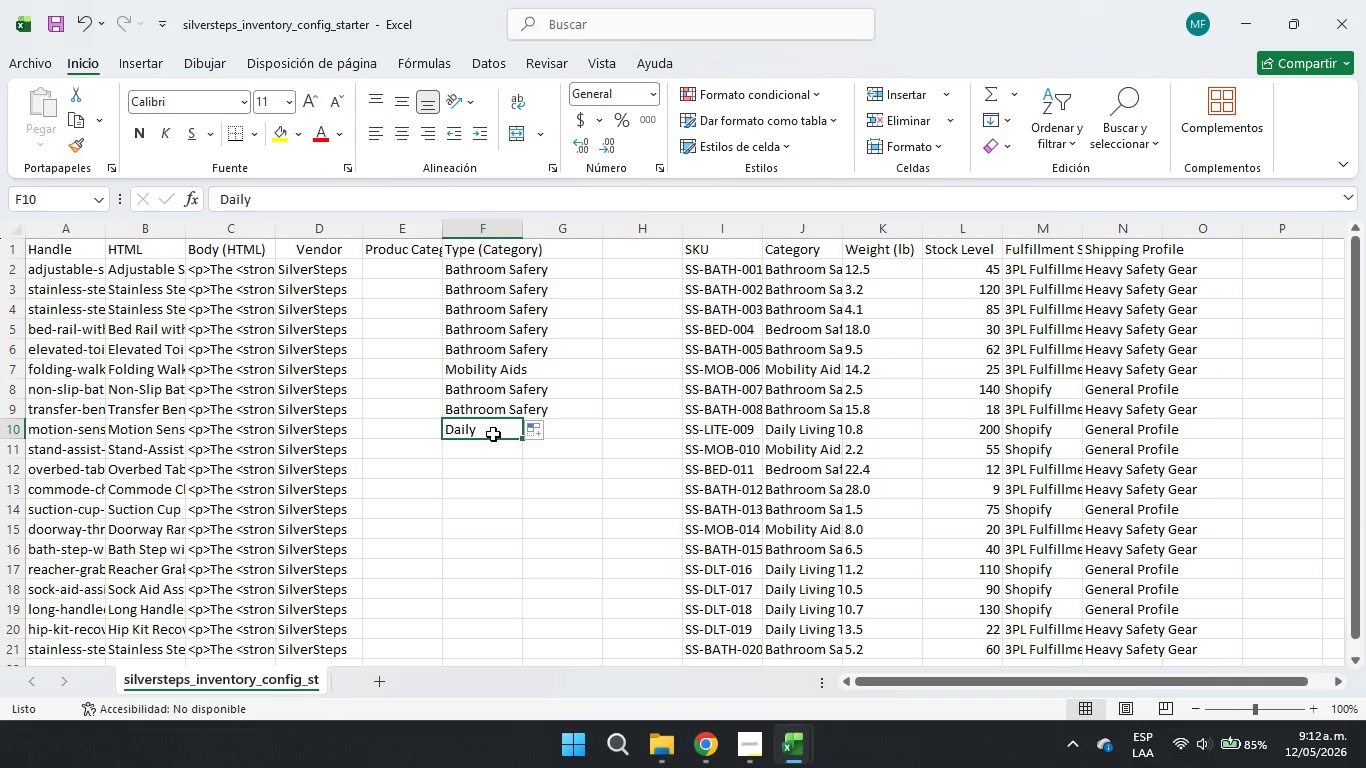 
wait(12.75)
 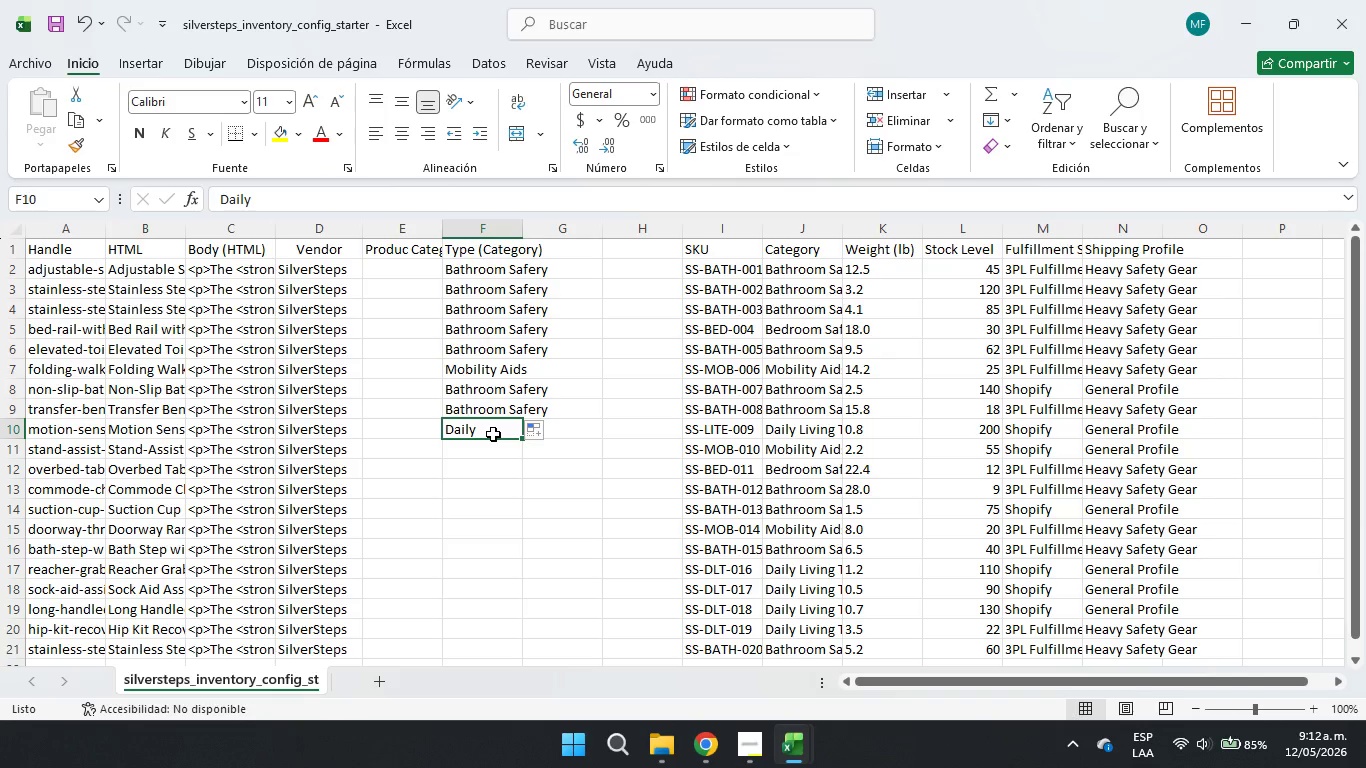 
key(Space)
 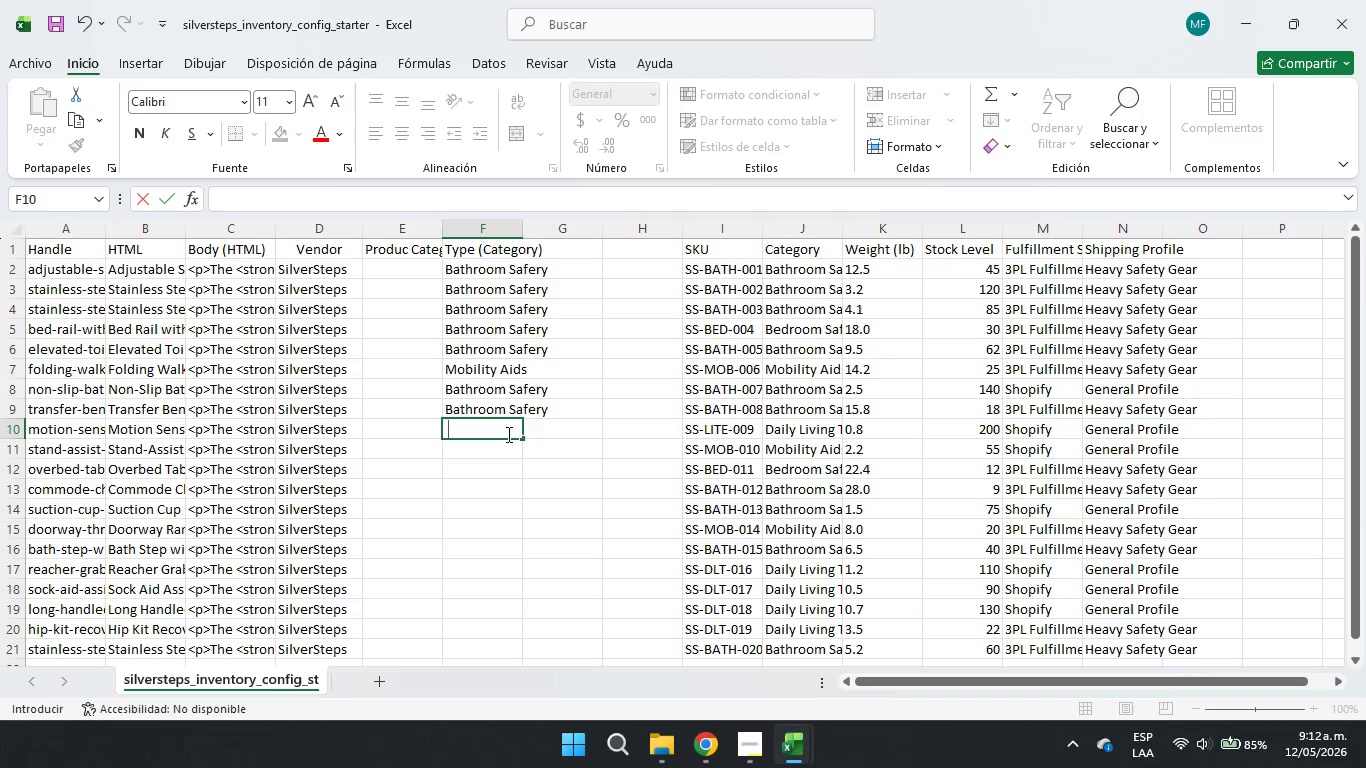 
left_click([530, 454])
 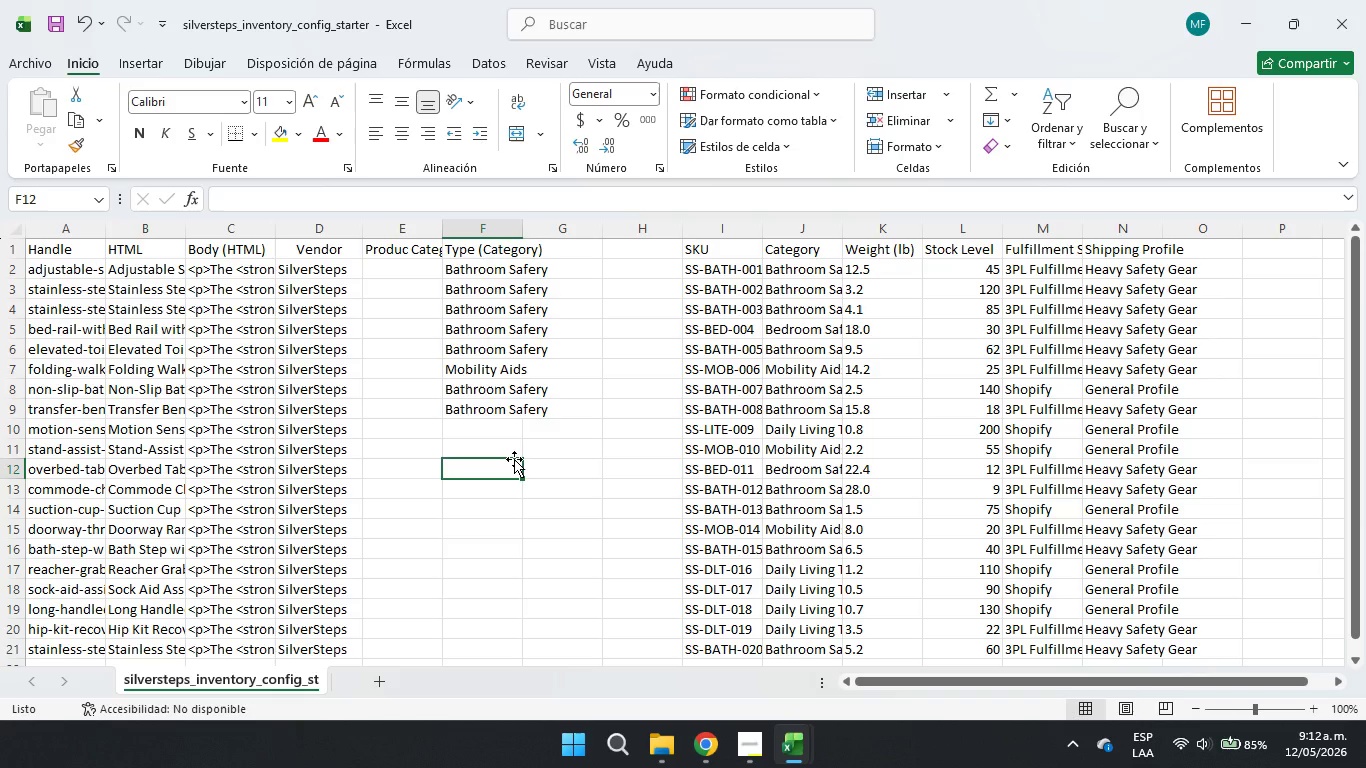 
left_click_drag(start_coordinate=[514, 459], to_coordinate=[507, 426])
 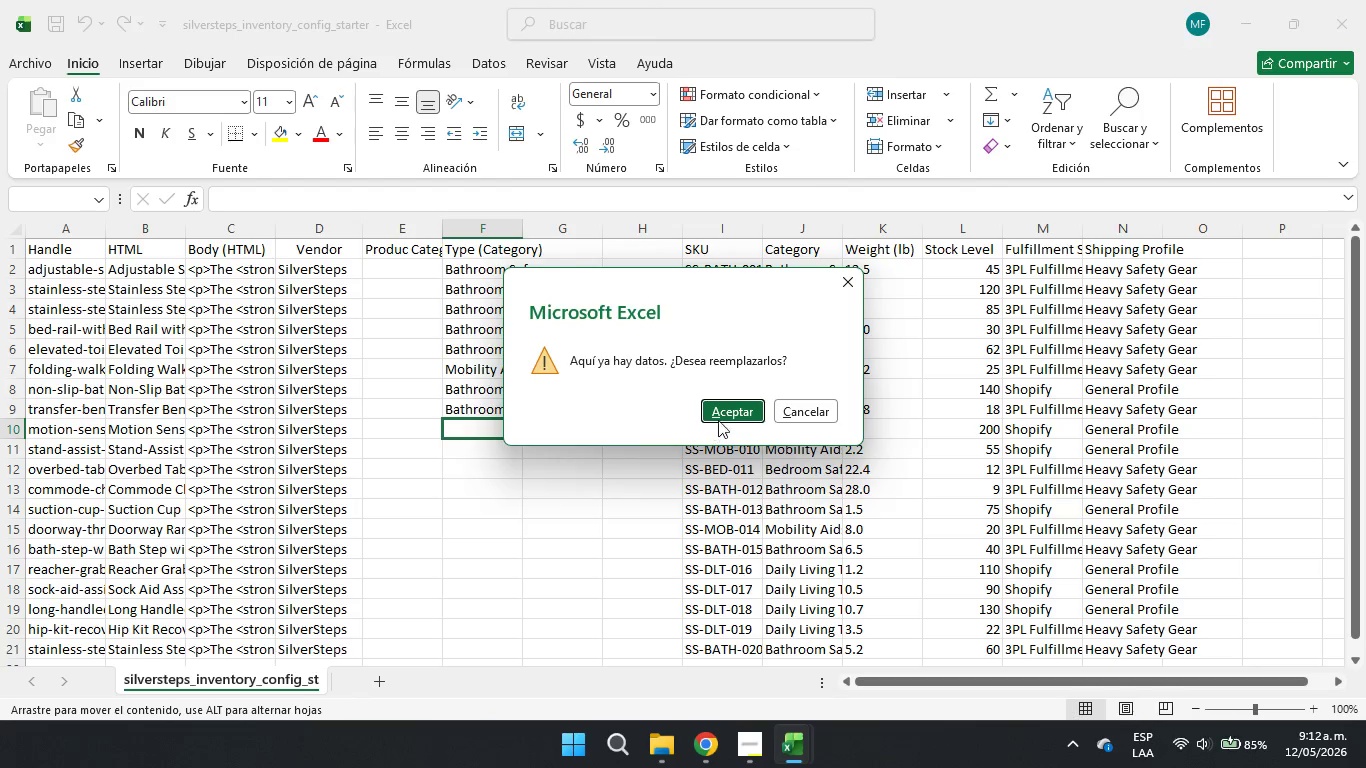 
left_click([725, 415])
 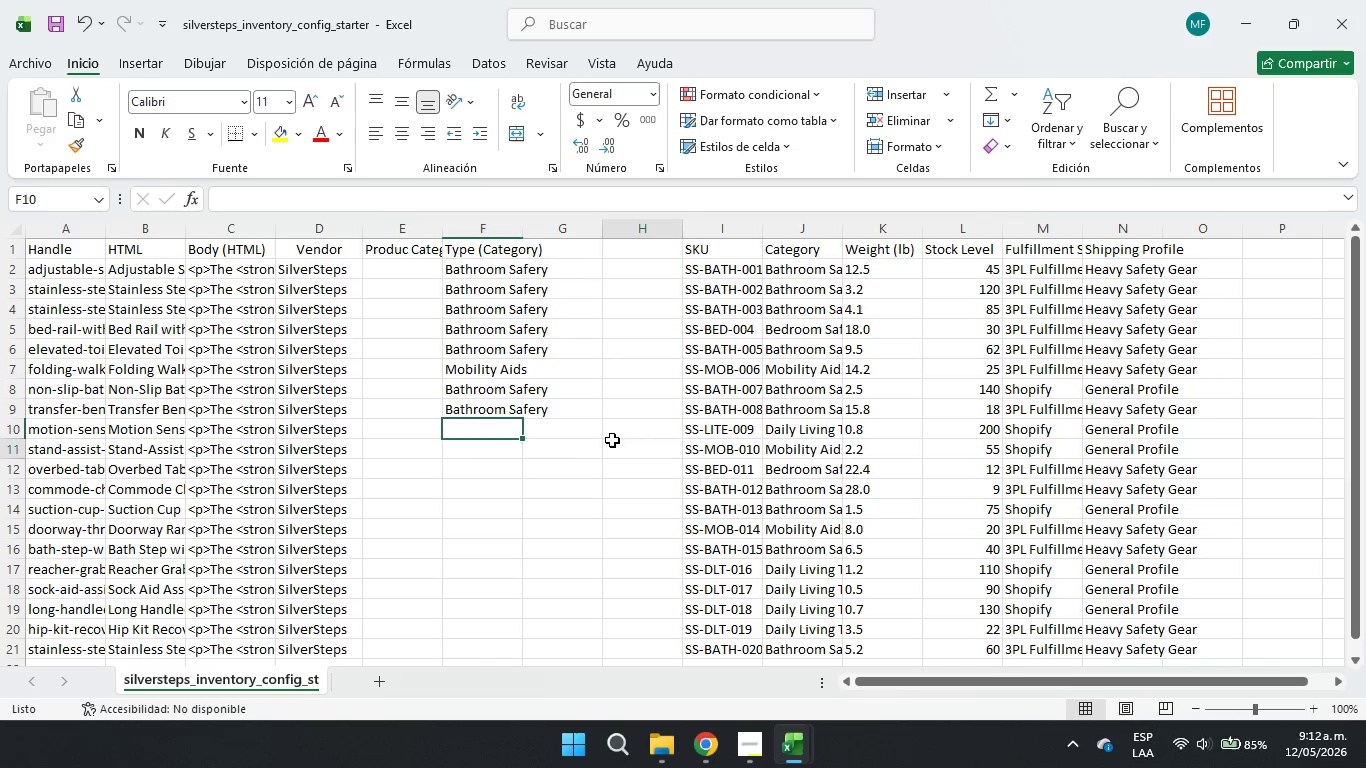 
left_click_drag(start_coordinate=[614, 440], to_coordinate=[608, 440])
 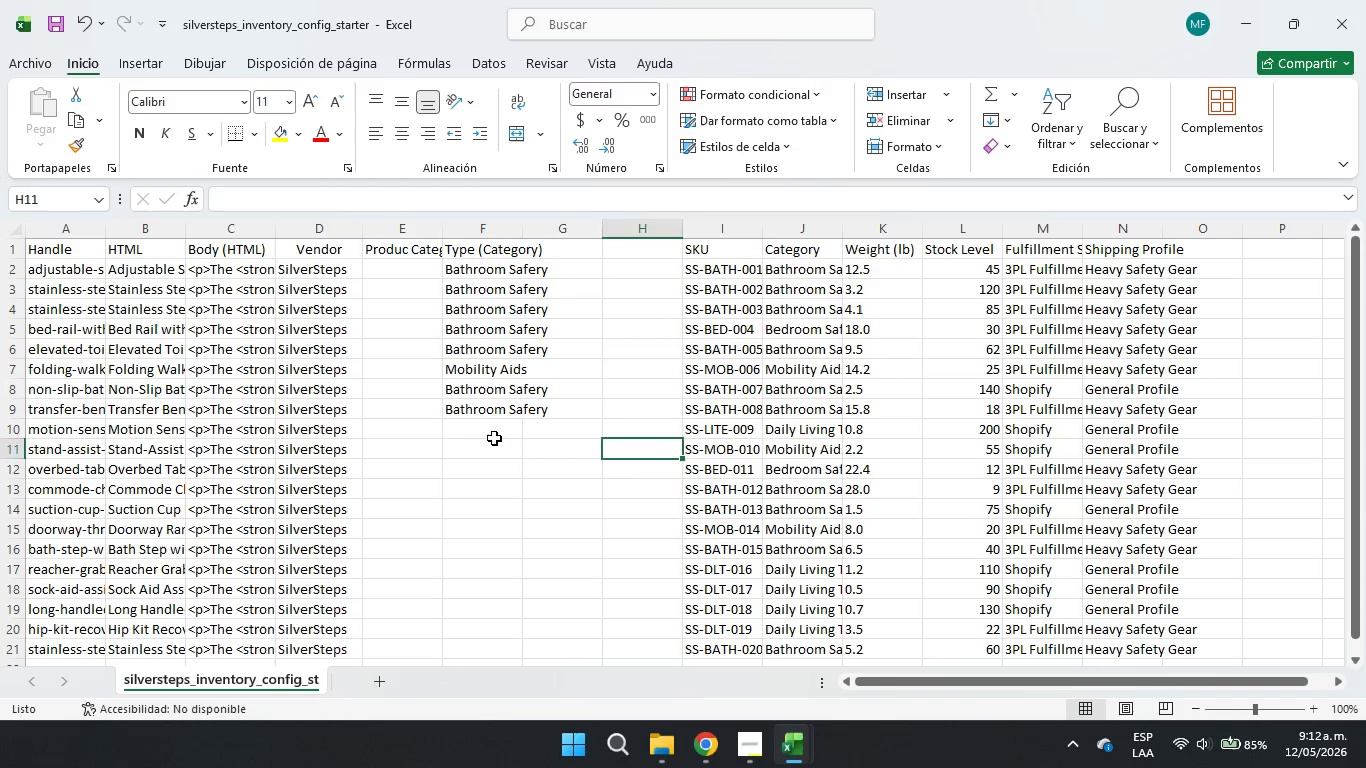 
triple_click([494, 438])
 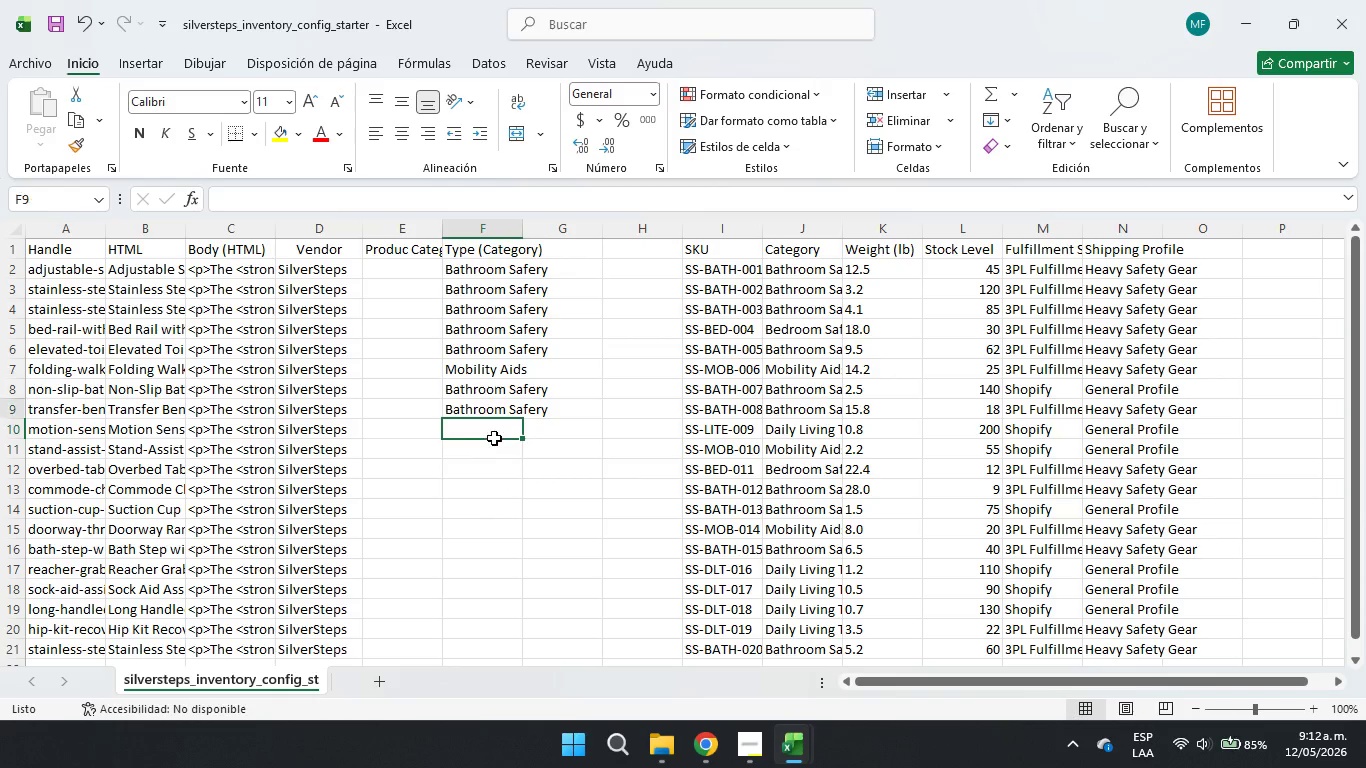 
key(ArrowUp)
 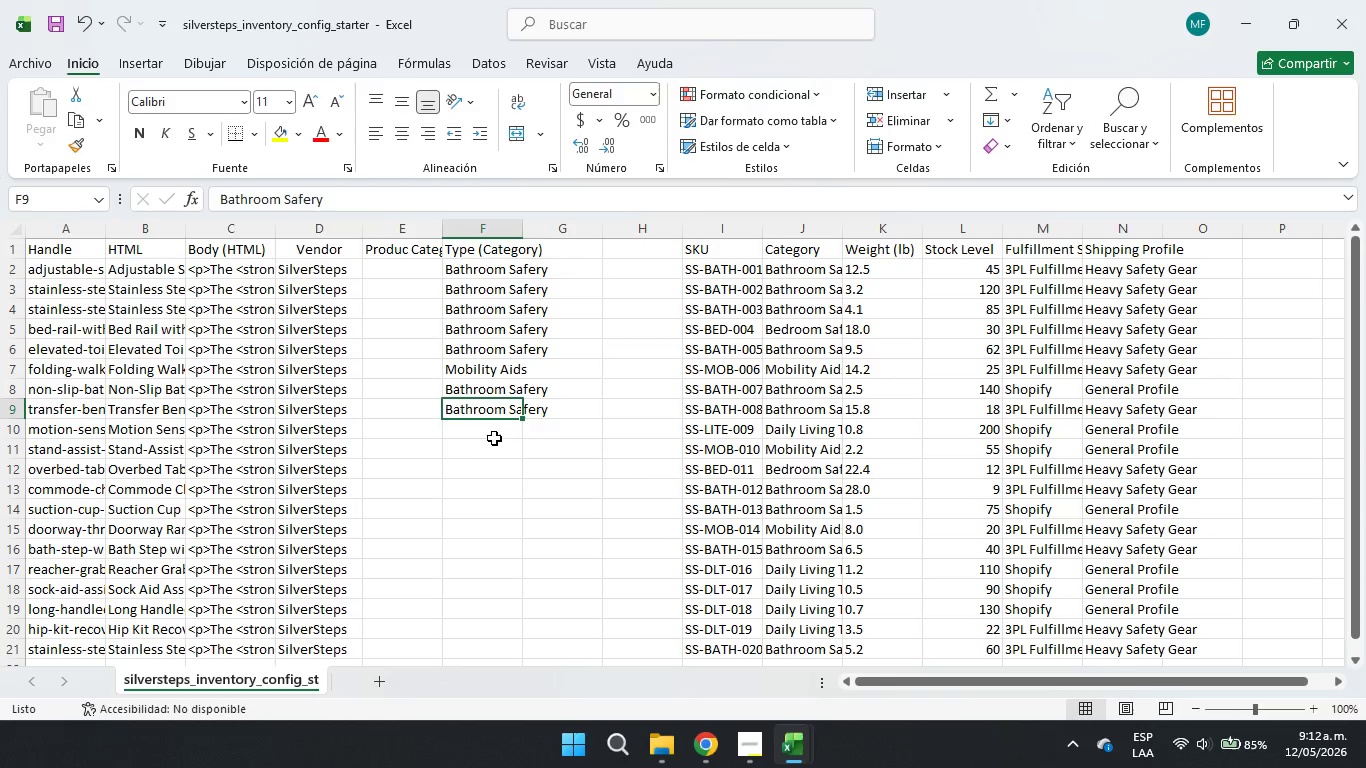 
key(Backspace)
 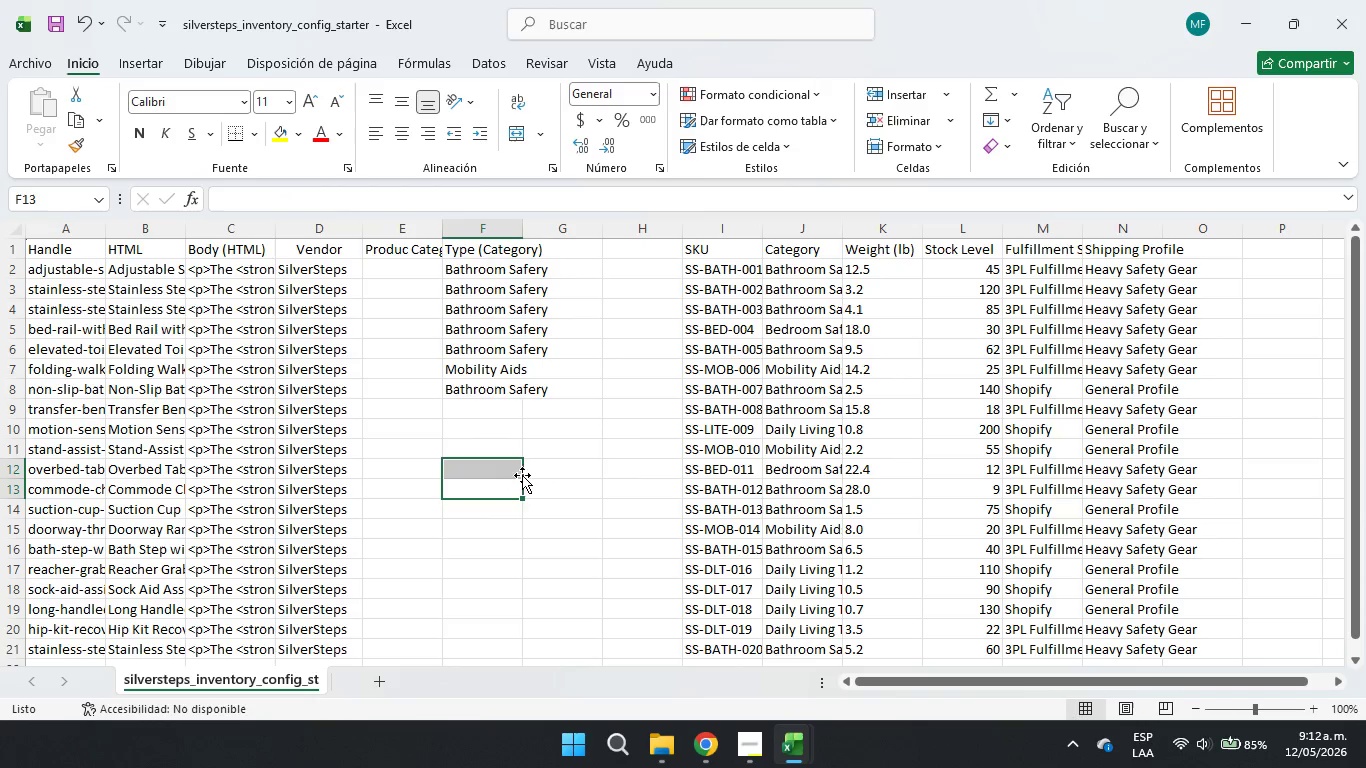 
key(Control+Z)
 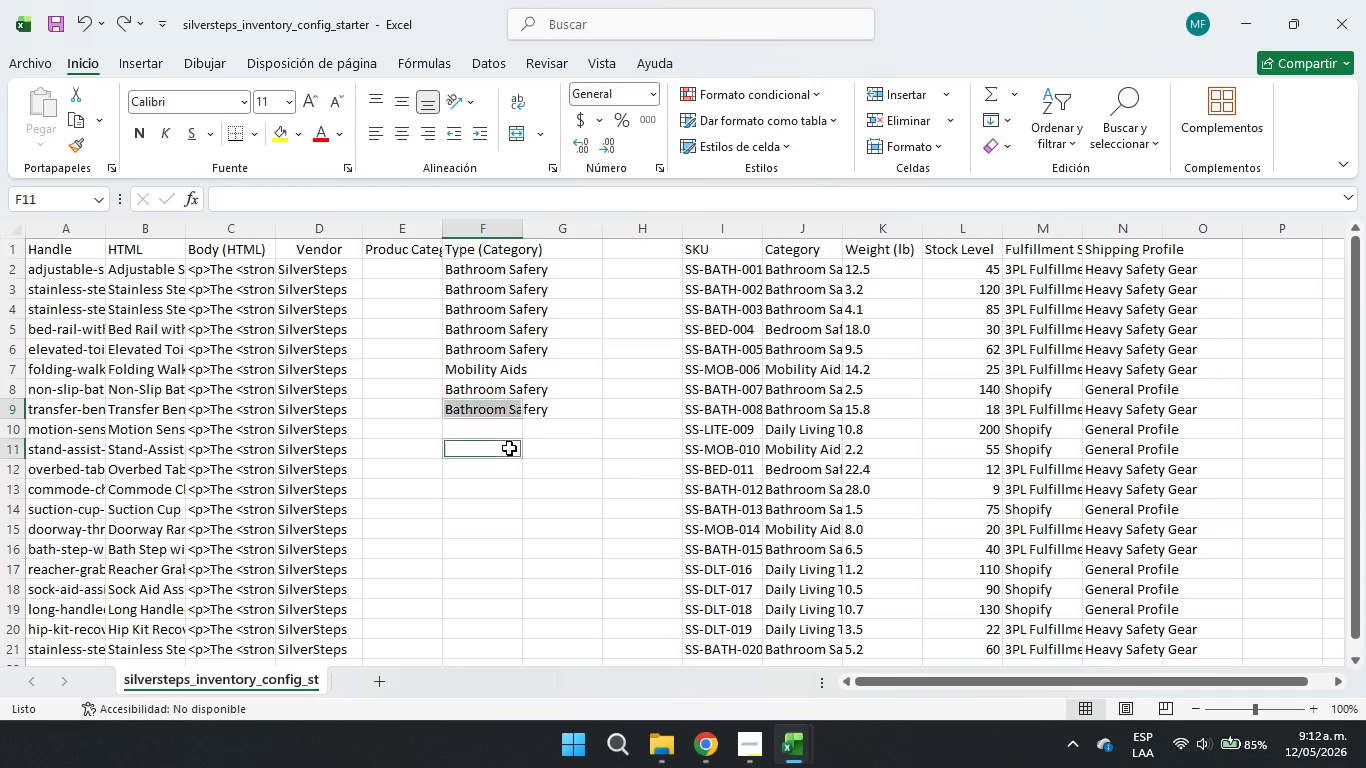 
left_click([509, 448])
 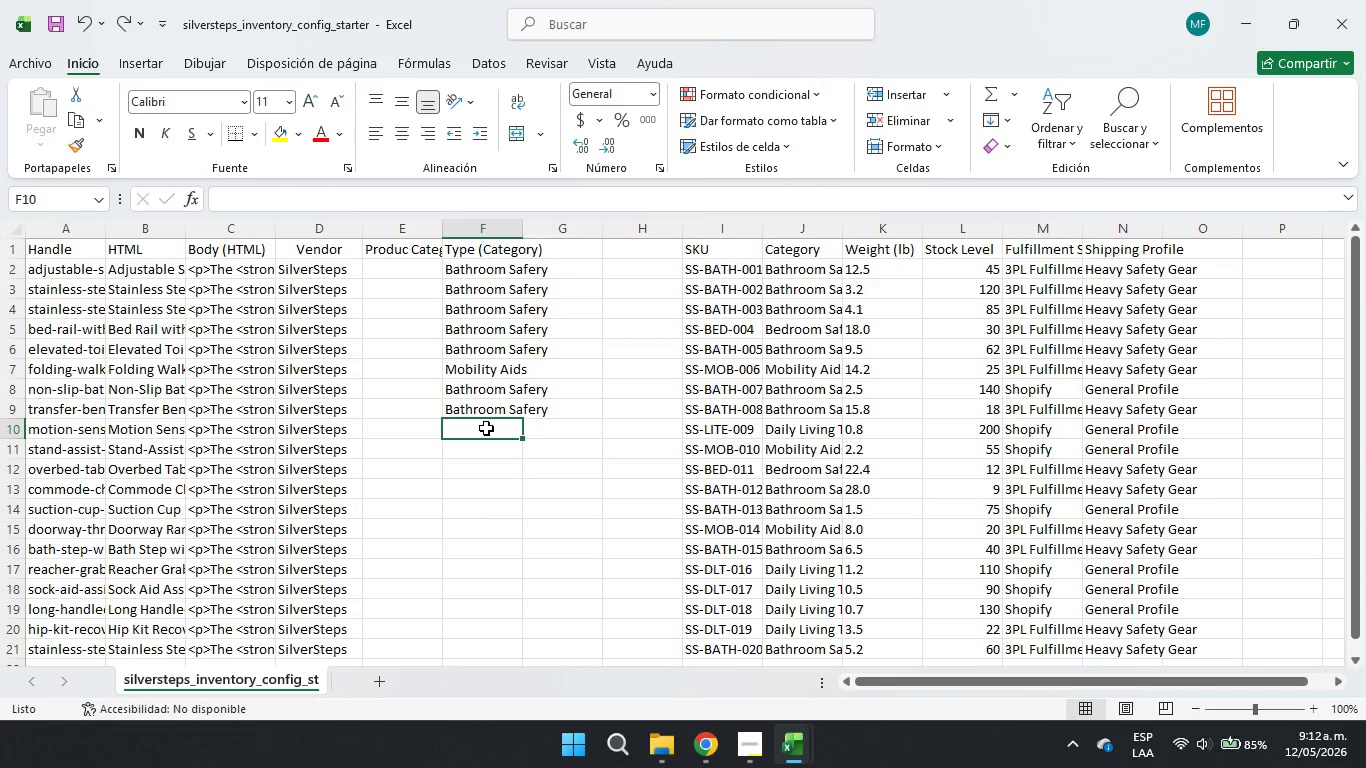 
type(Daily )
 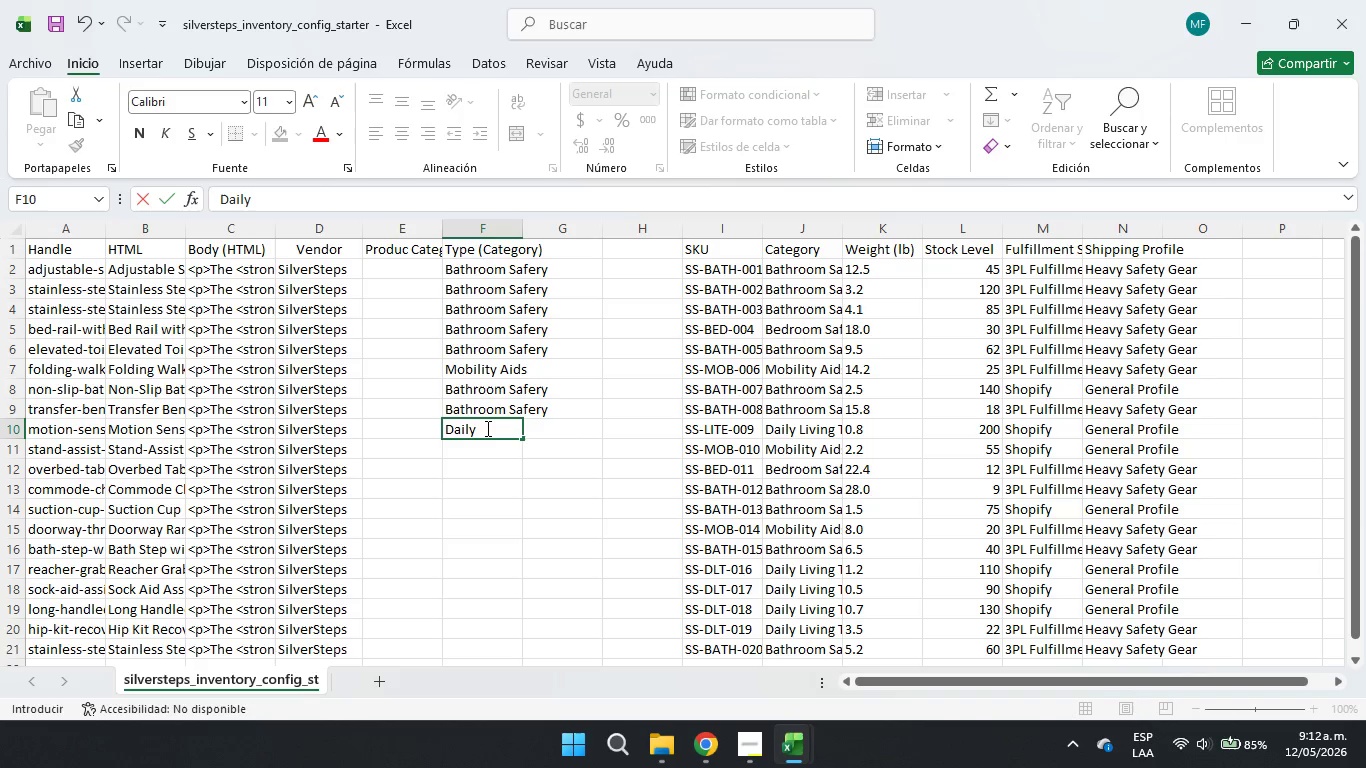 
type(Living)
 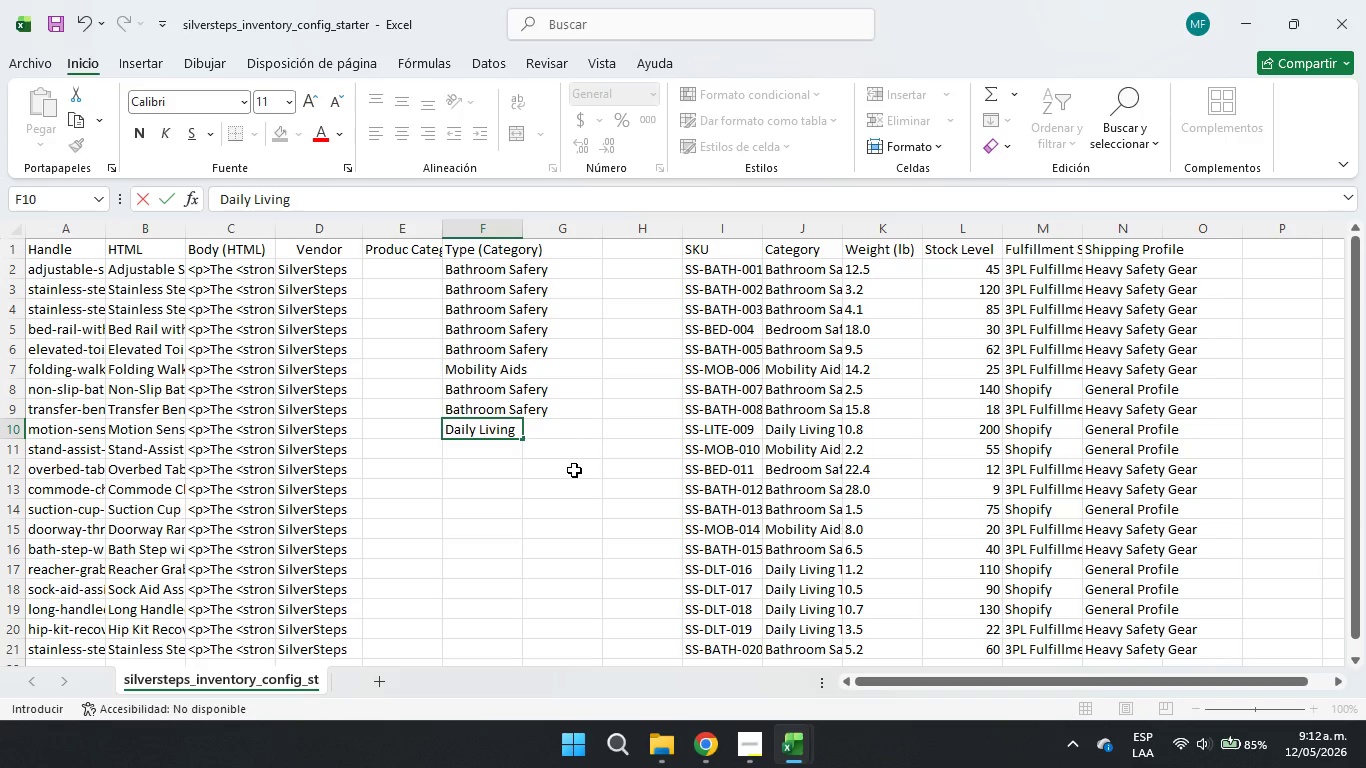 
type( Tools)
 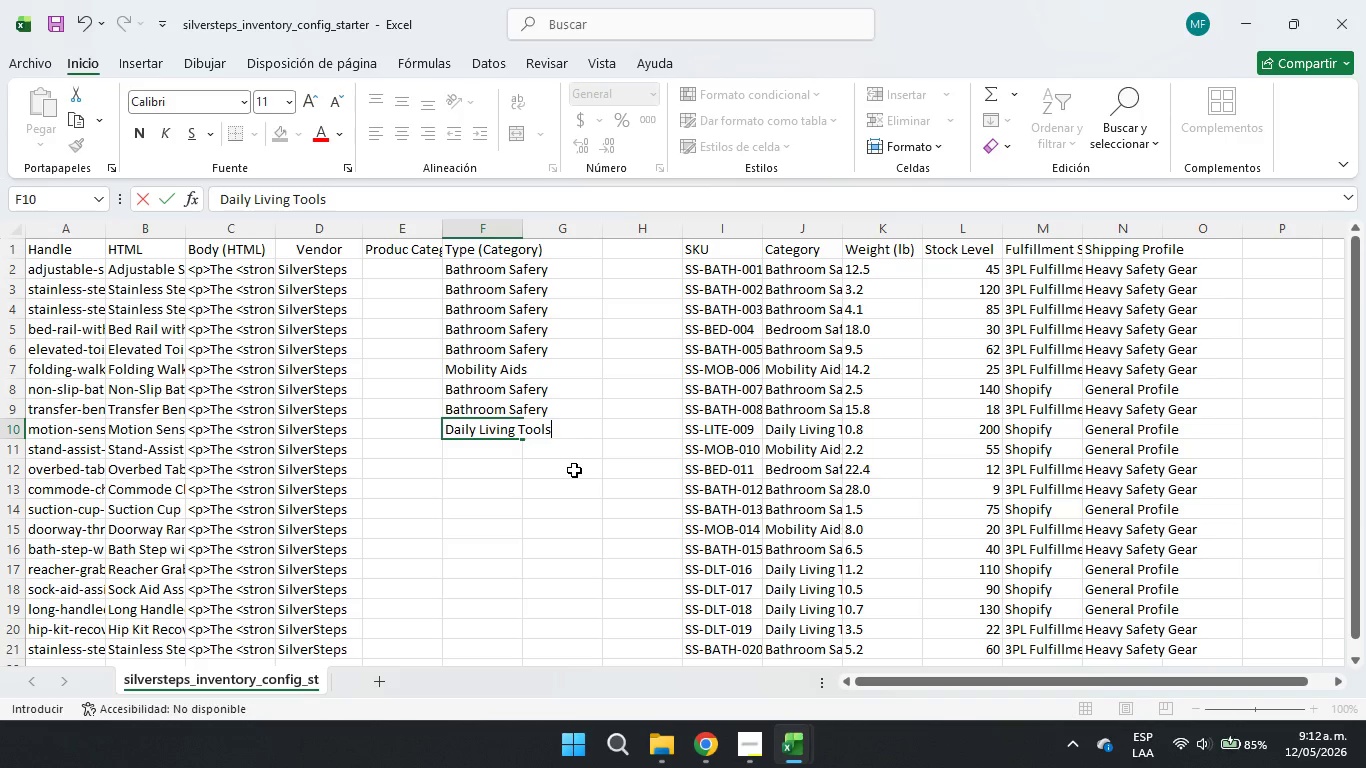 
left_click([518, 483])
 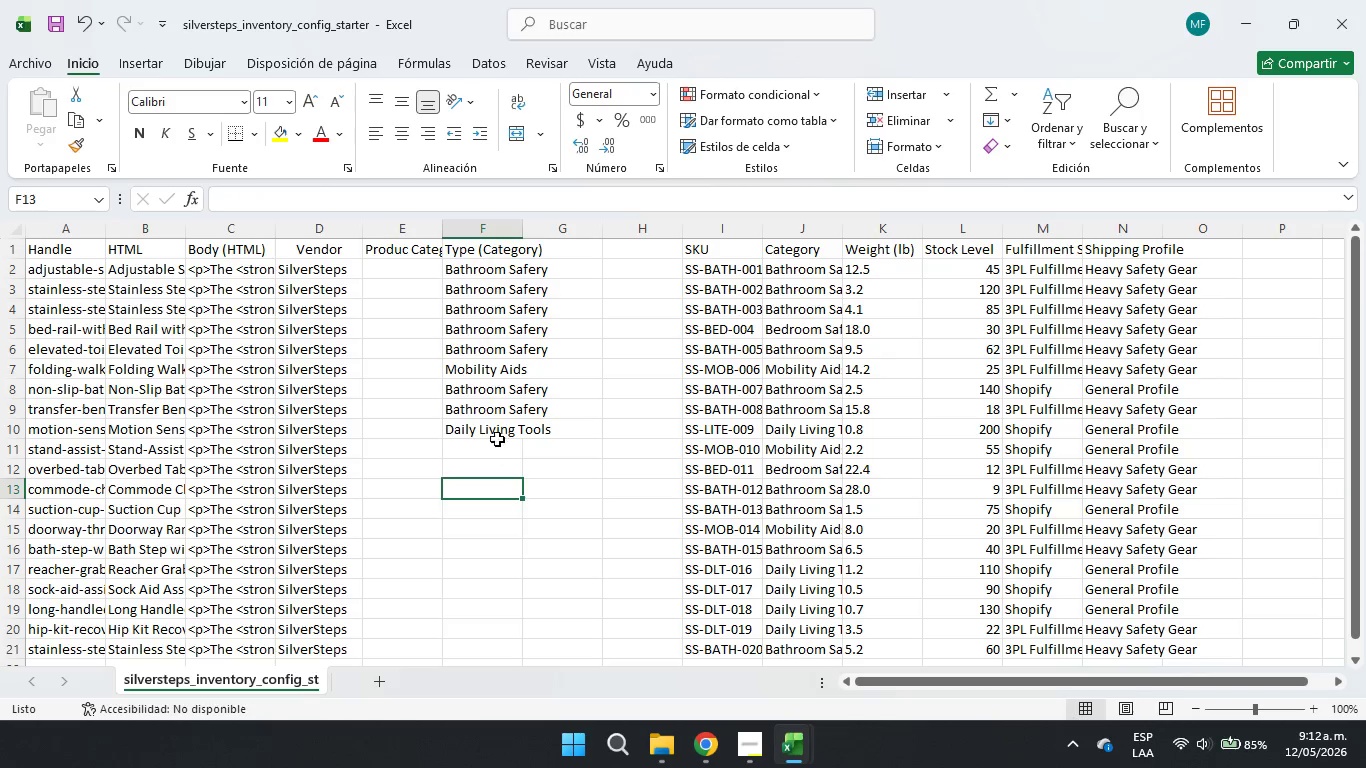 
triple_click([497, 437])
 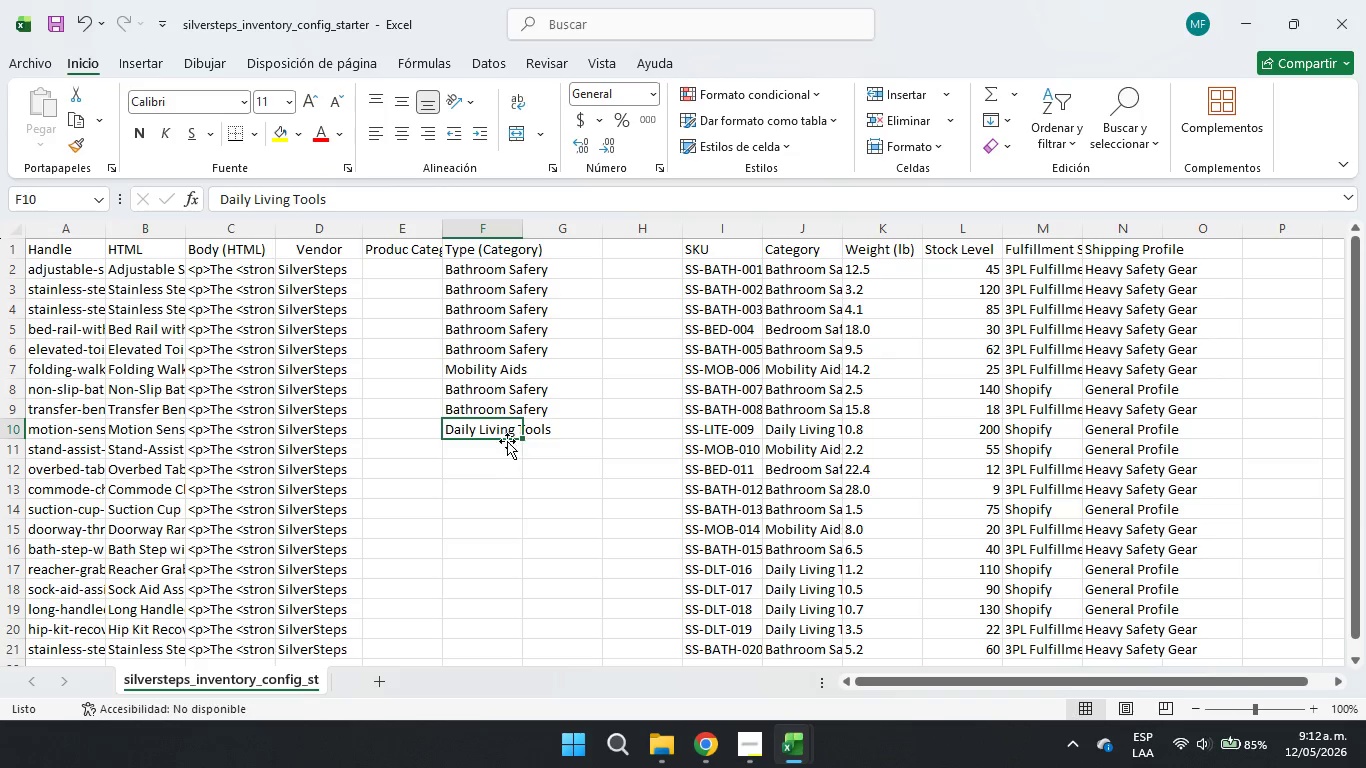 
key(Control+ControlLeft)
 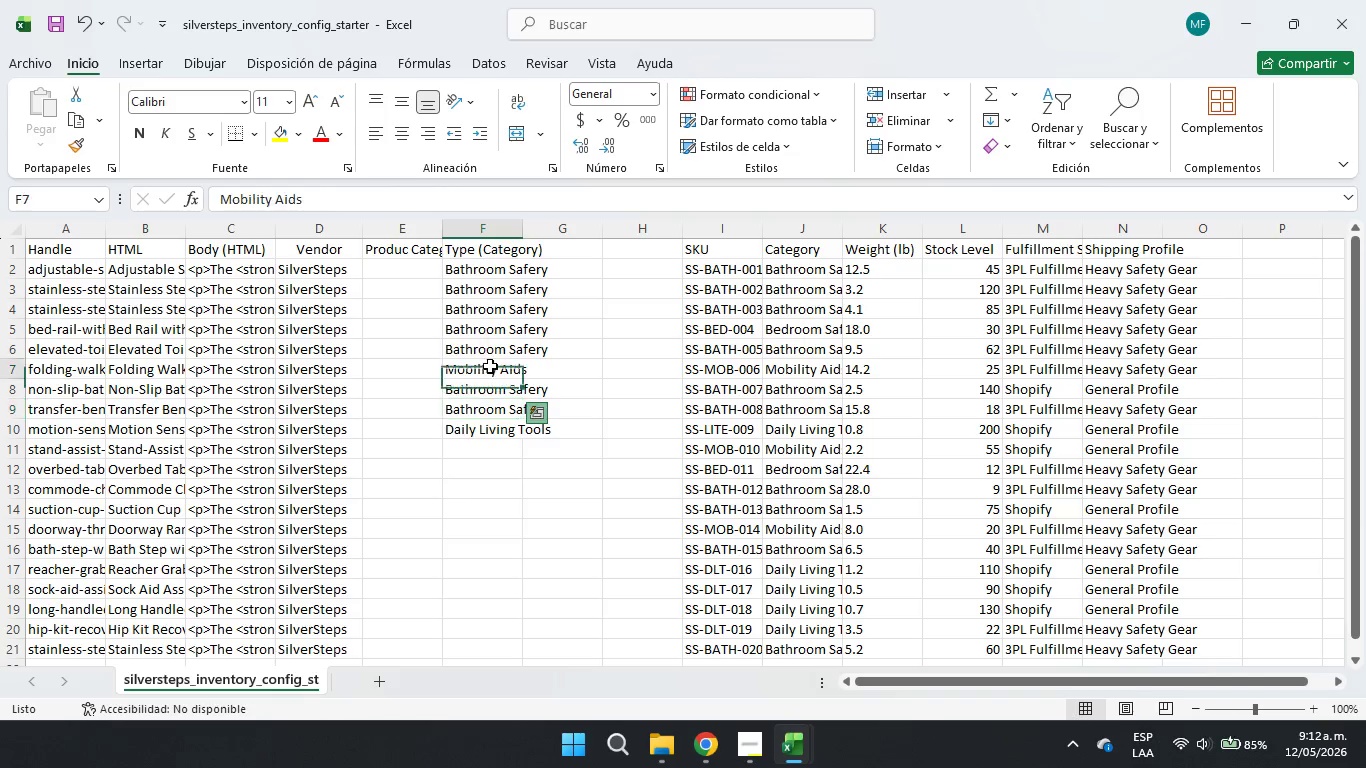 
key(Control+C)
 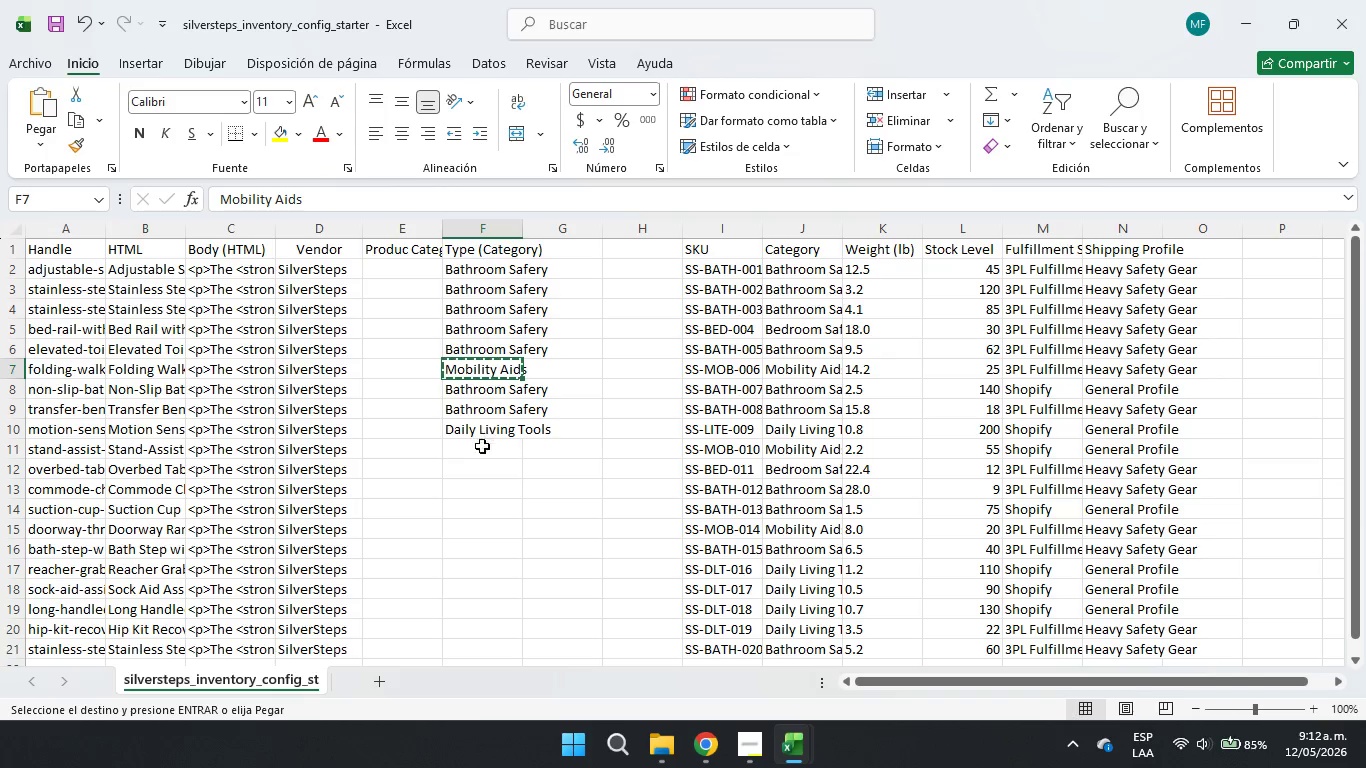 
left_click([478, 450])
 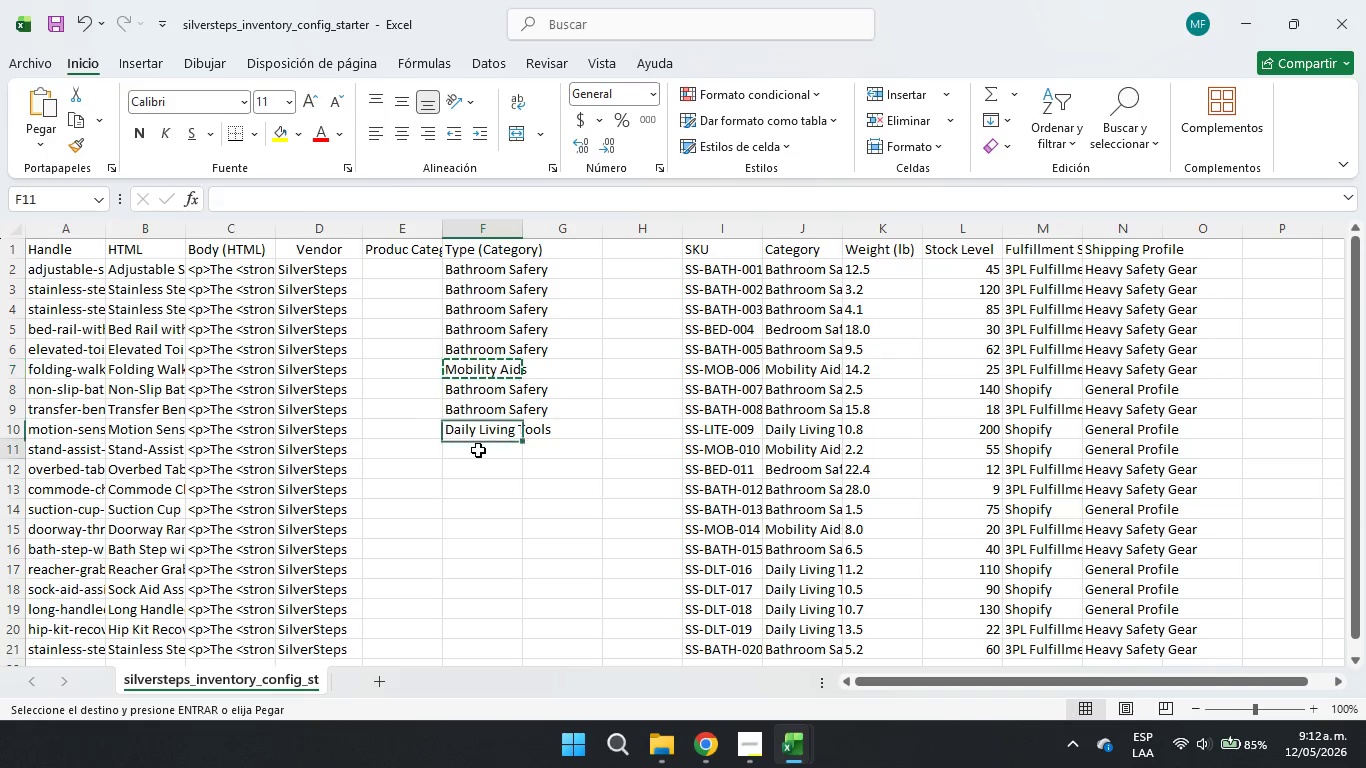 
key(Control+ControlLeft)
 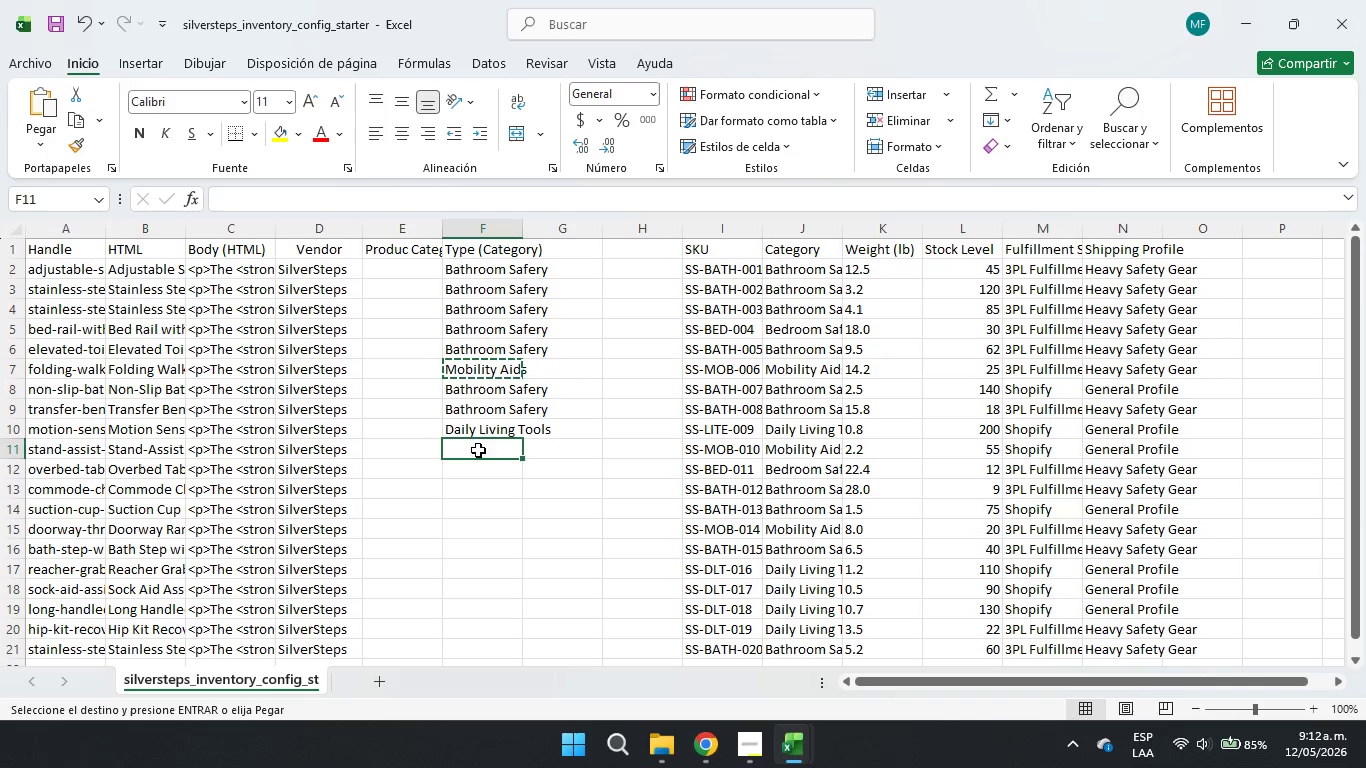 
key(Control+V)
 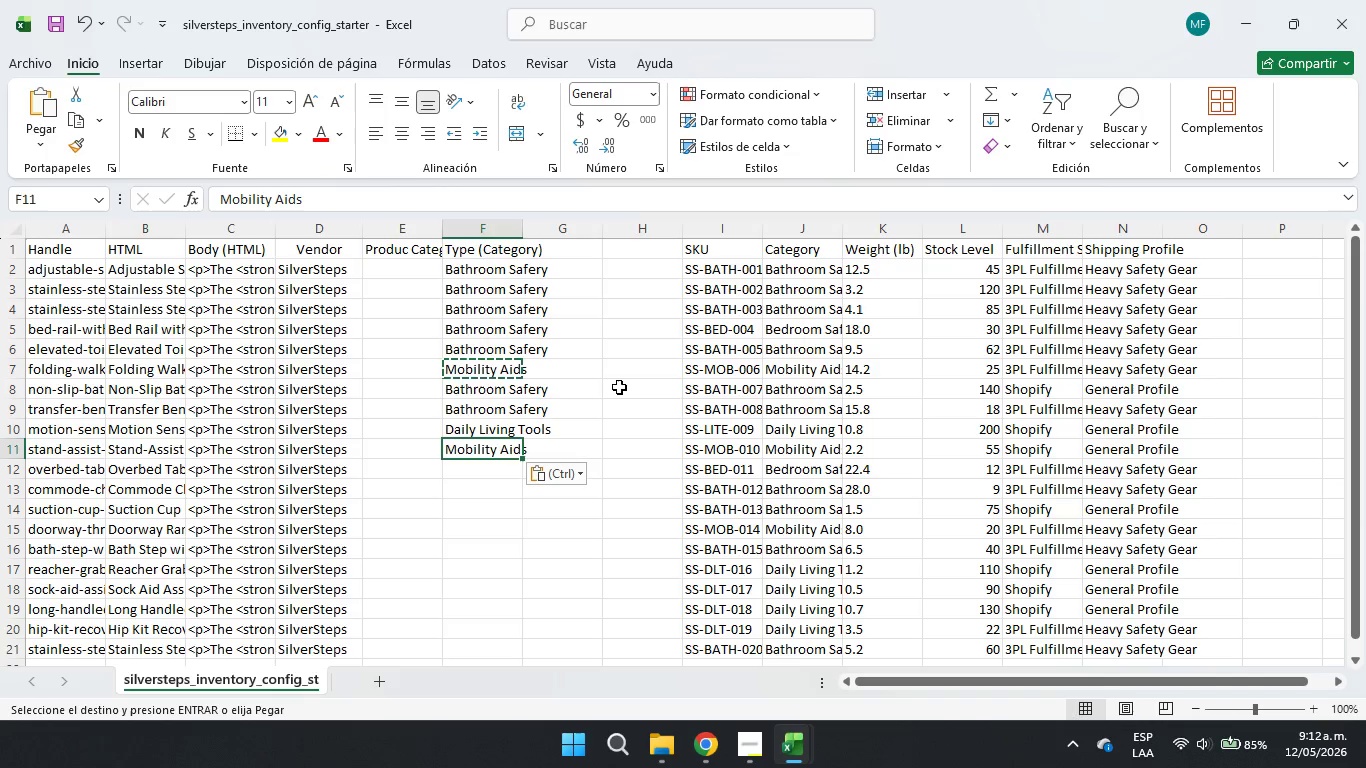 
left_click([619, 387])
 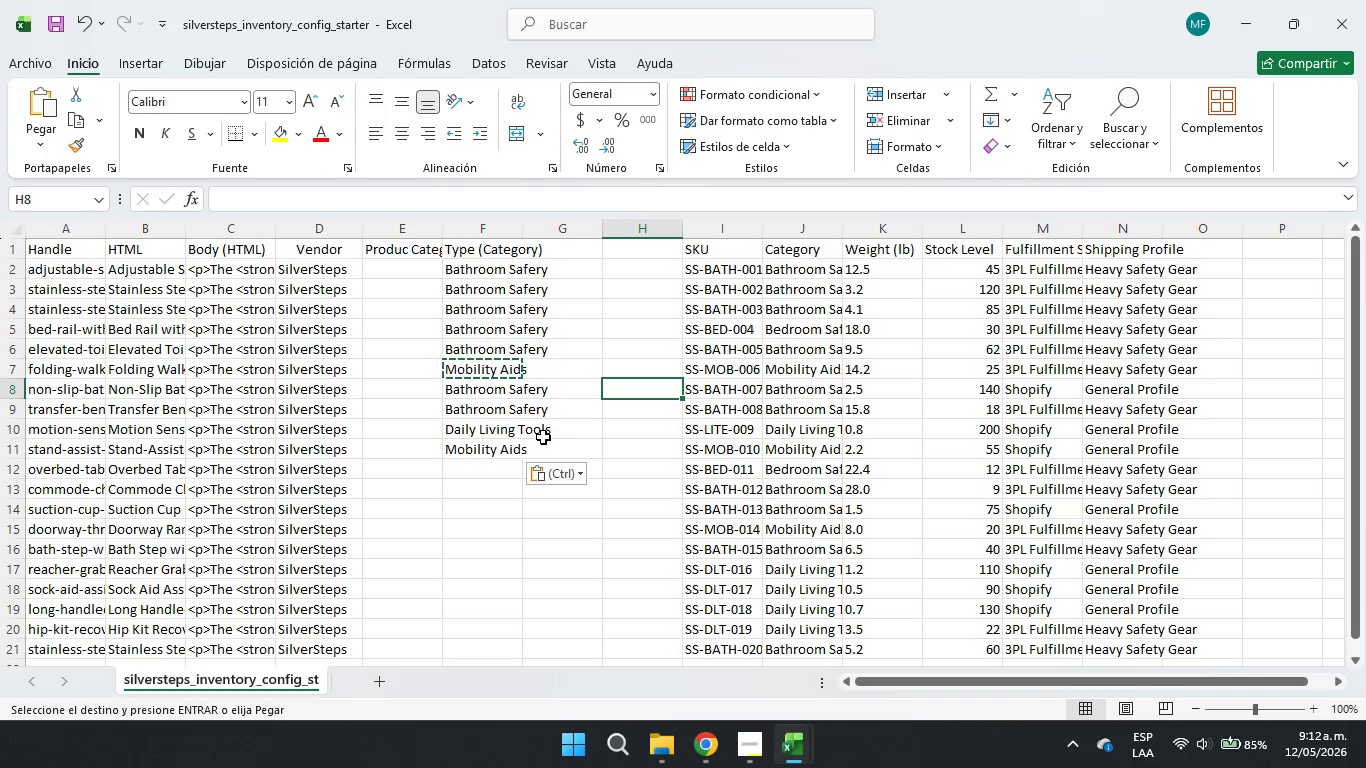 
wait(5.53)
 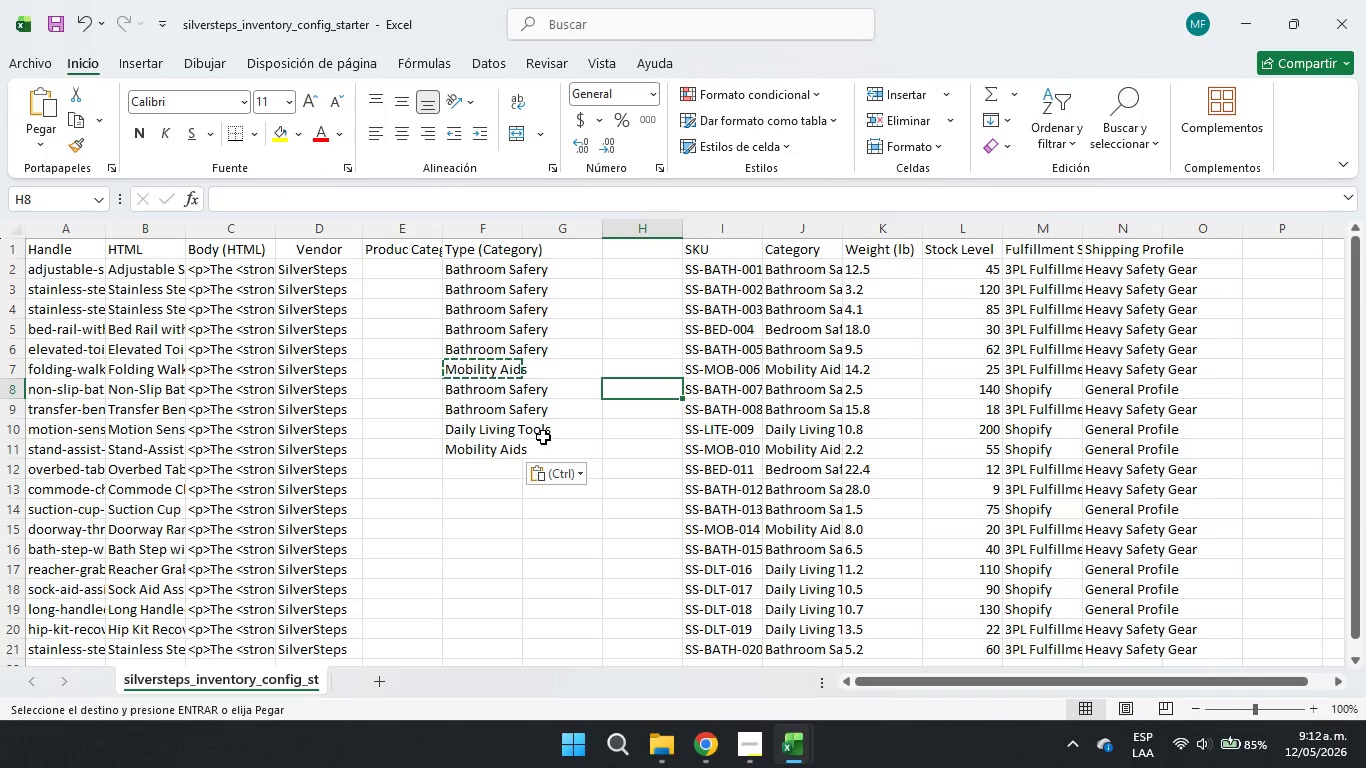 
left_click([468, 464])
 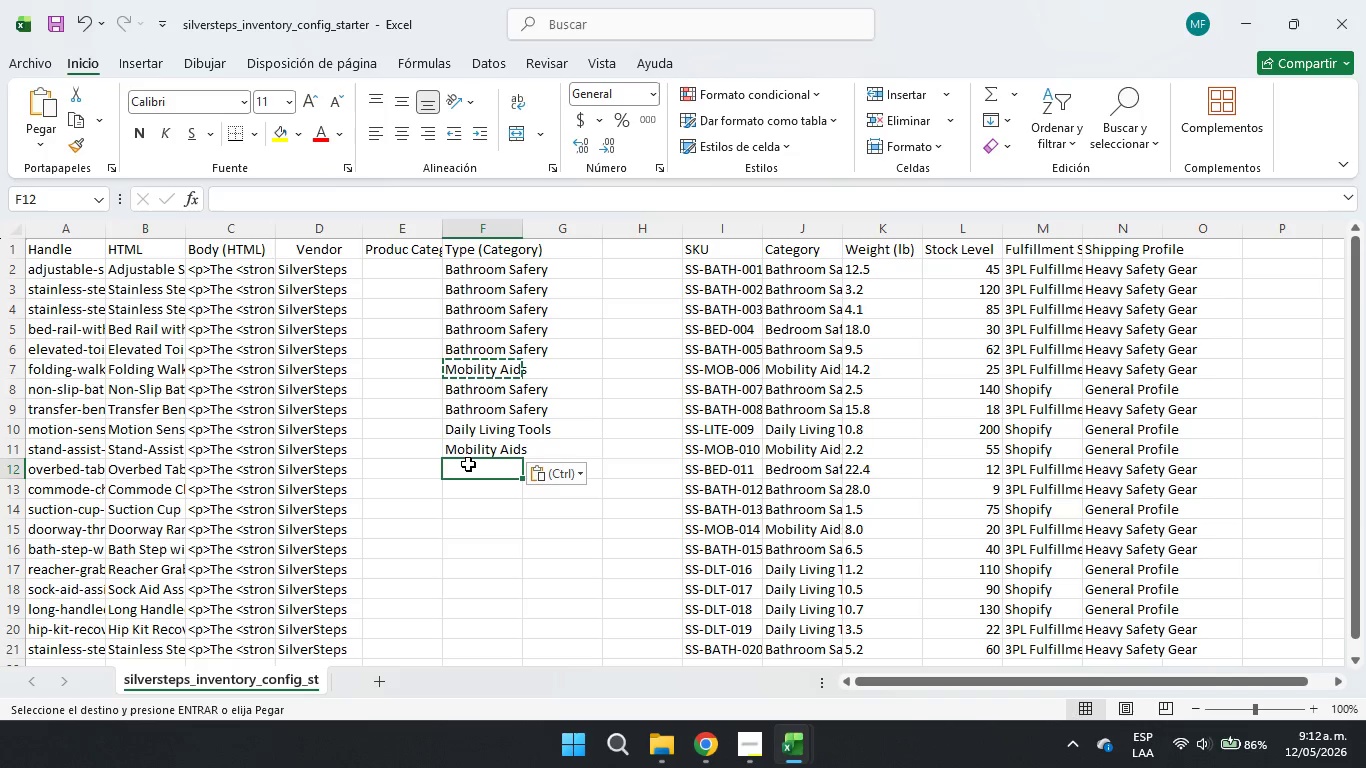 
type(Bedroom)
 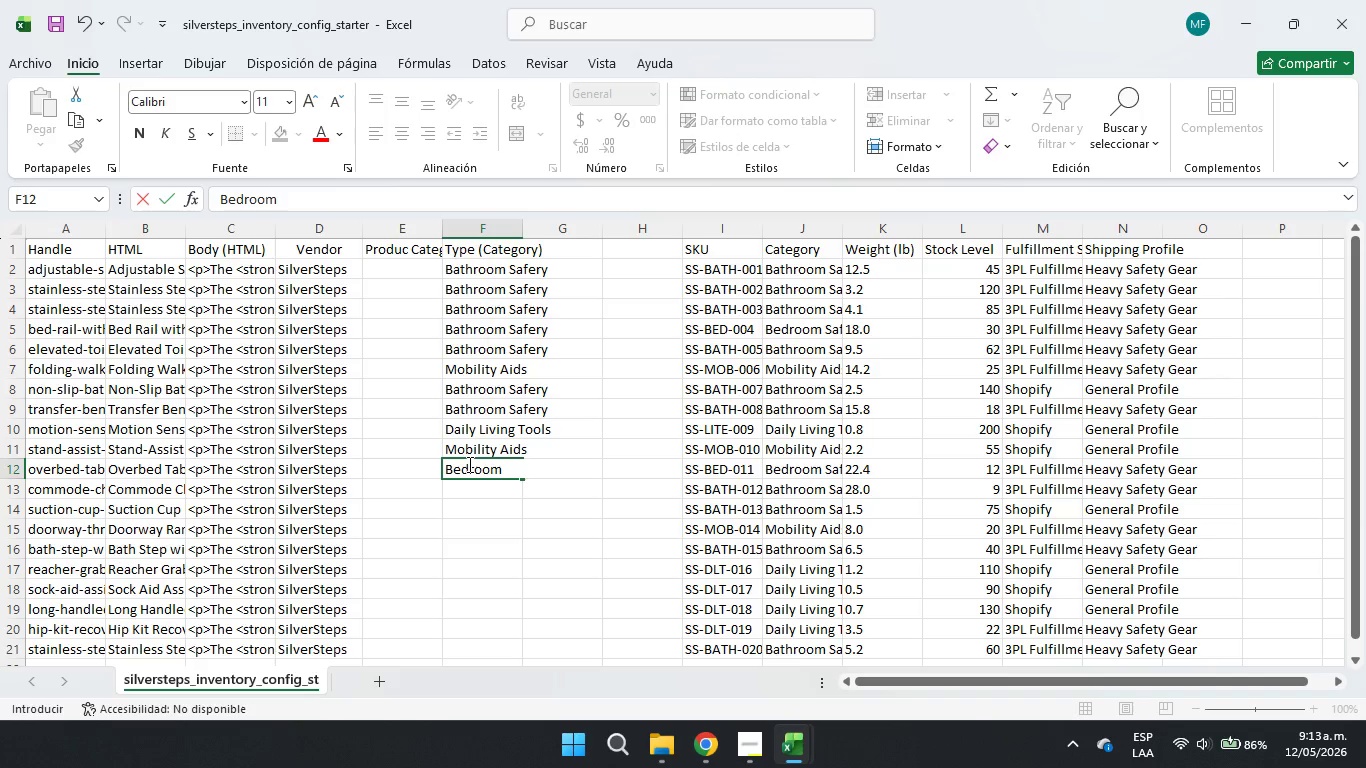 
wait(6.61)
 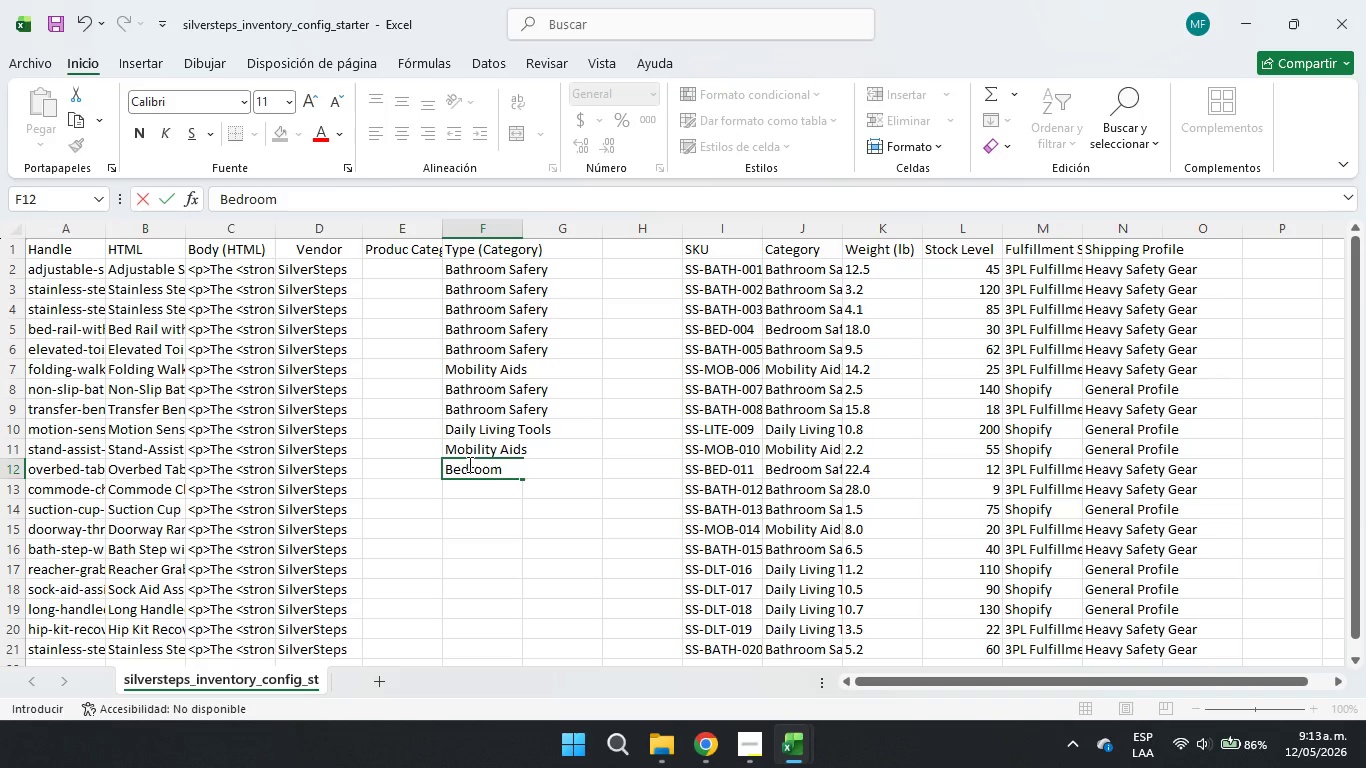 
type( Safery)
 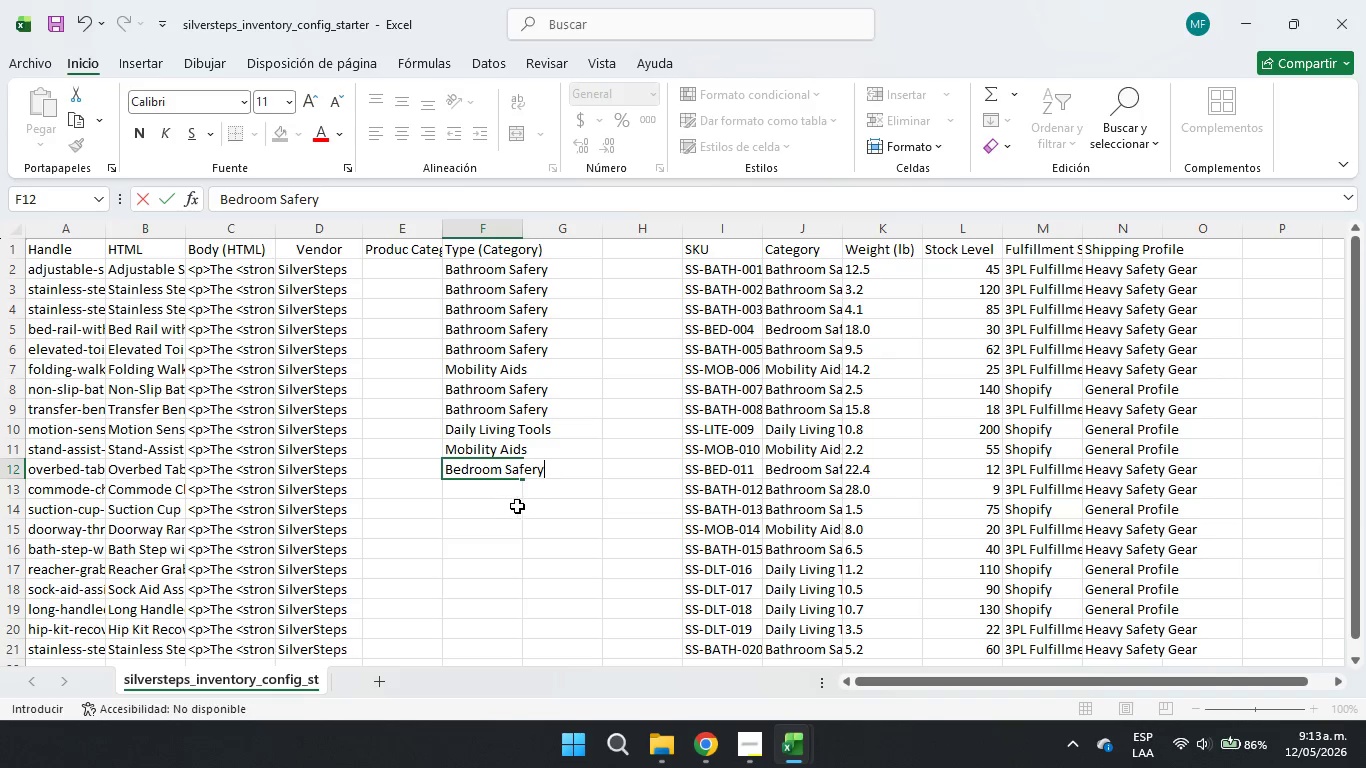 
left_click([539, 471])
 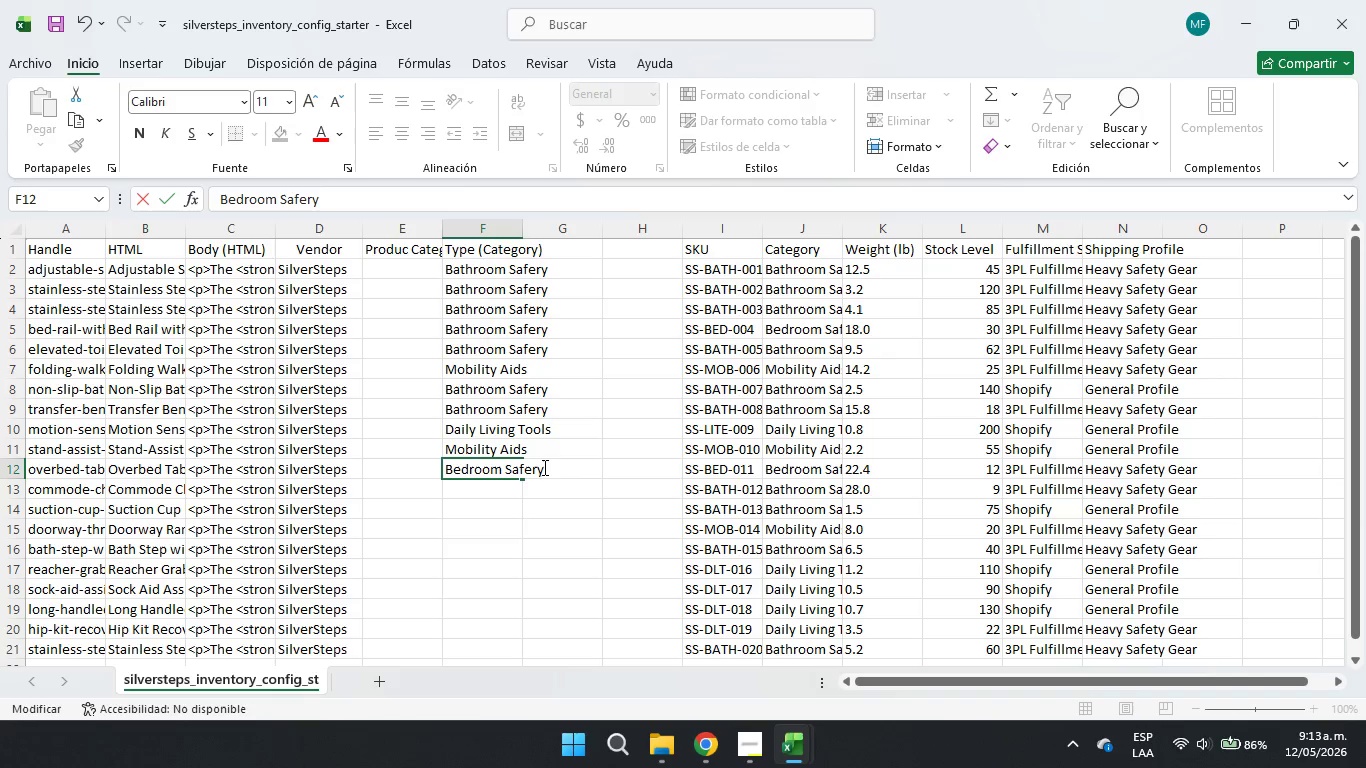 
key(T)
 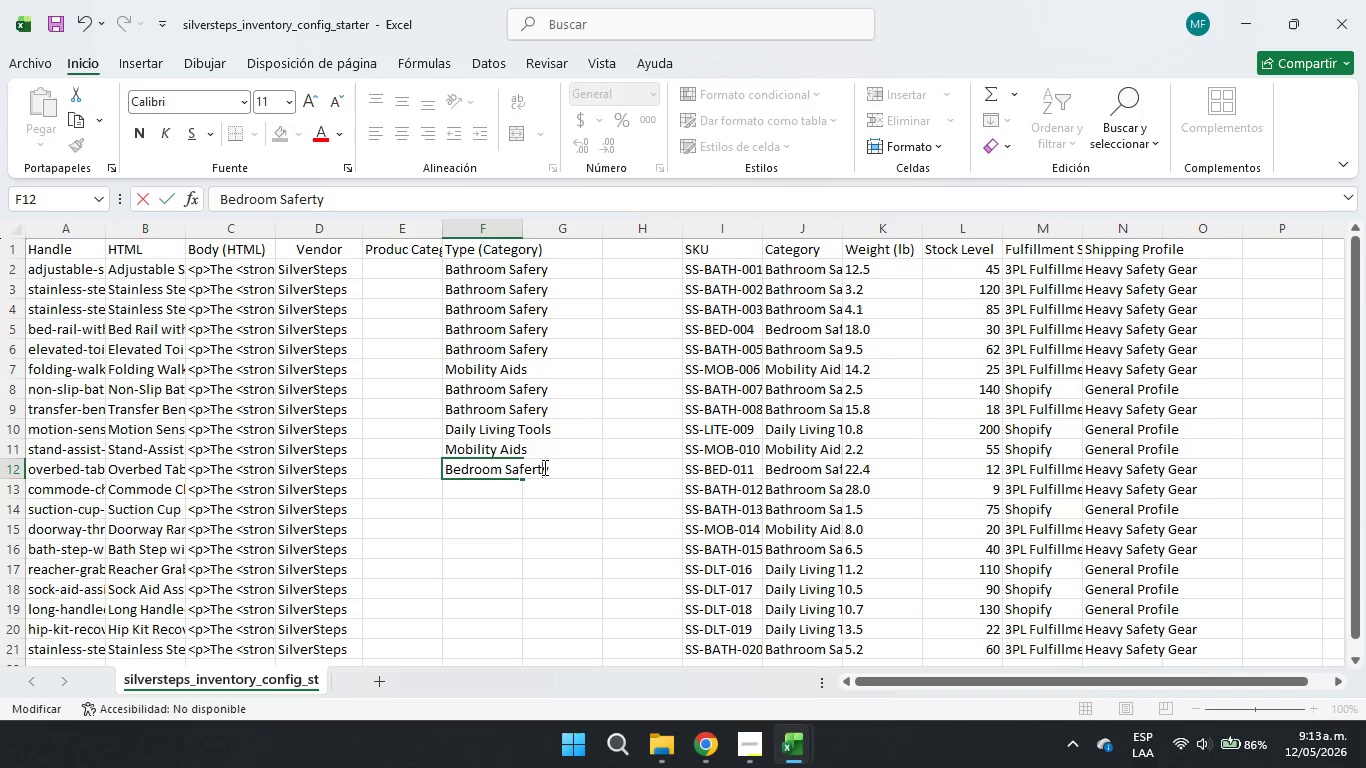 
key(Backspace)
 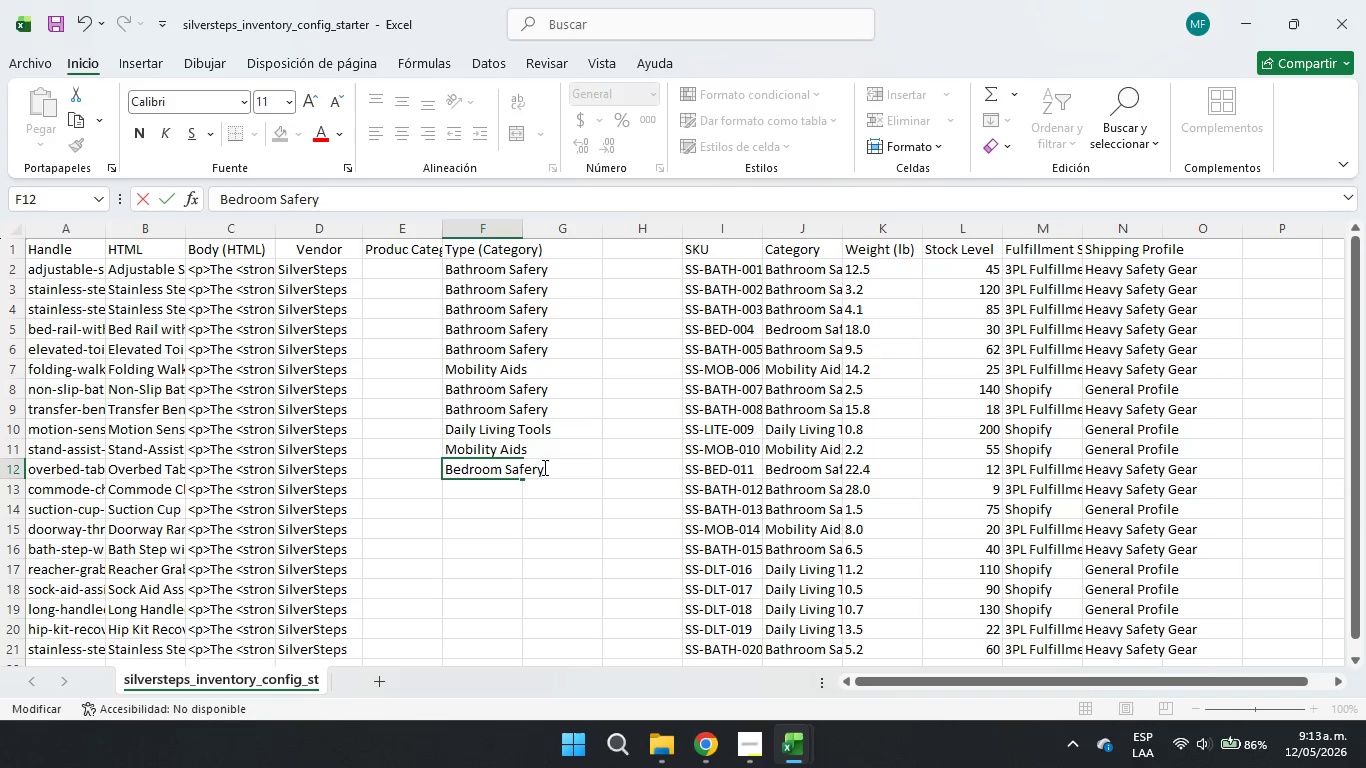 
key(Backspace)
 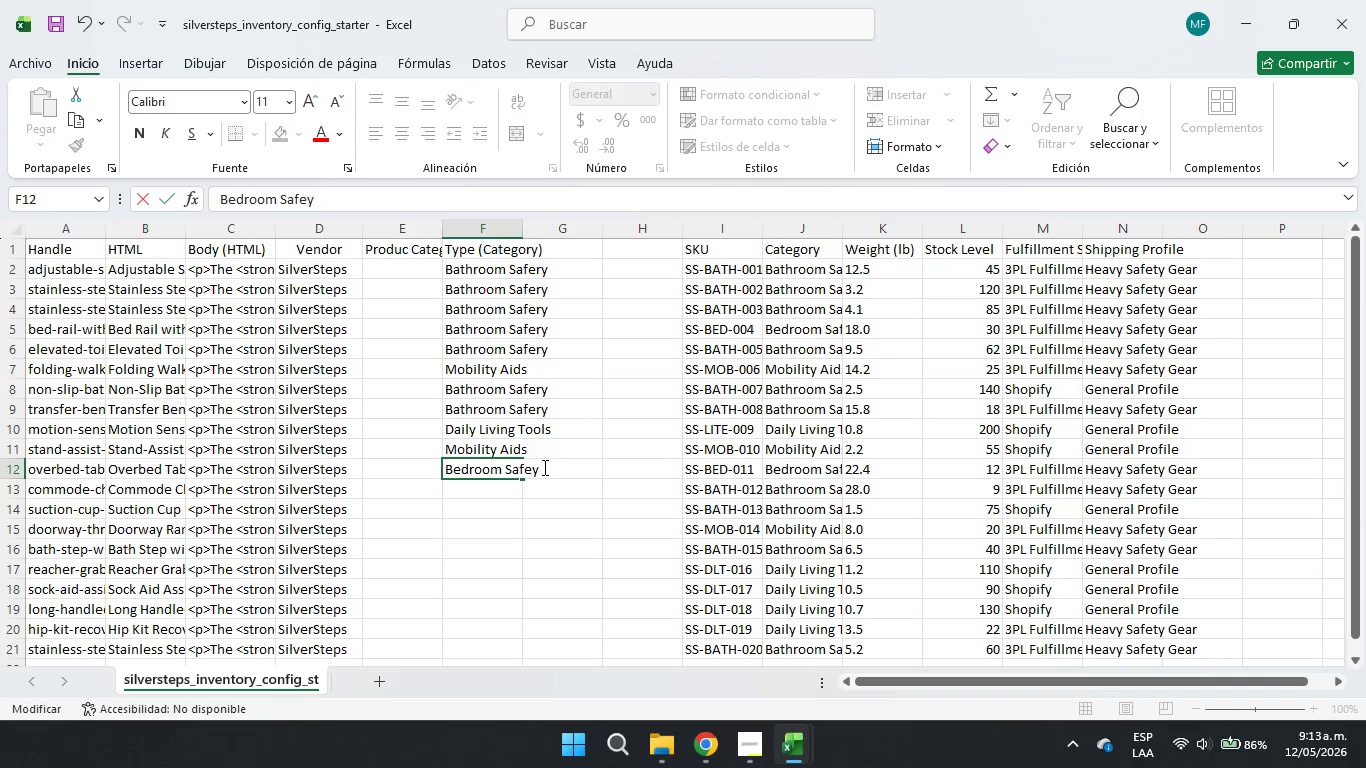 
key(T)
 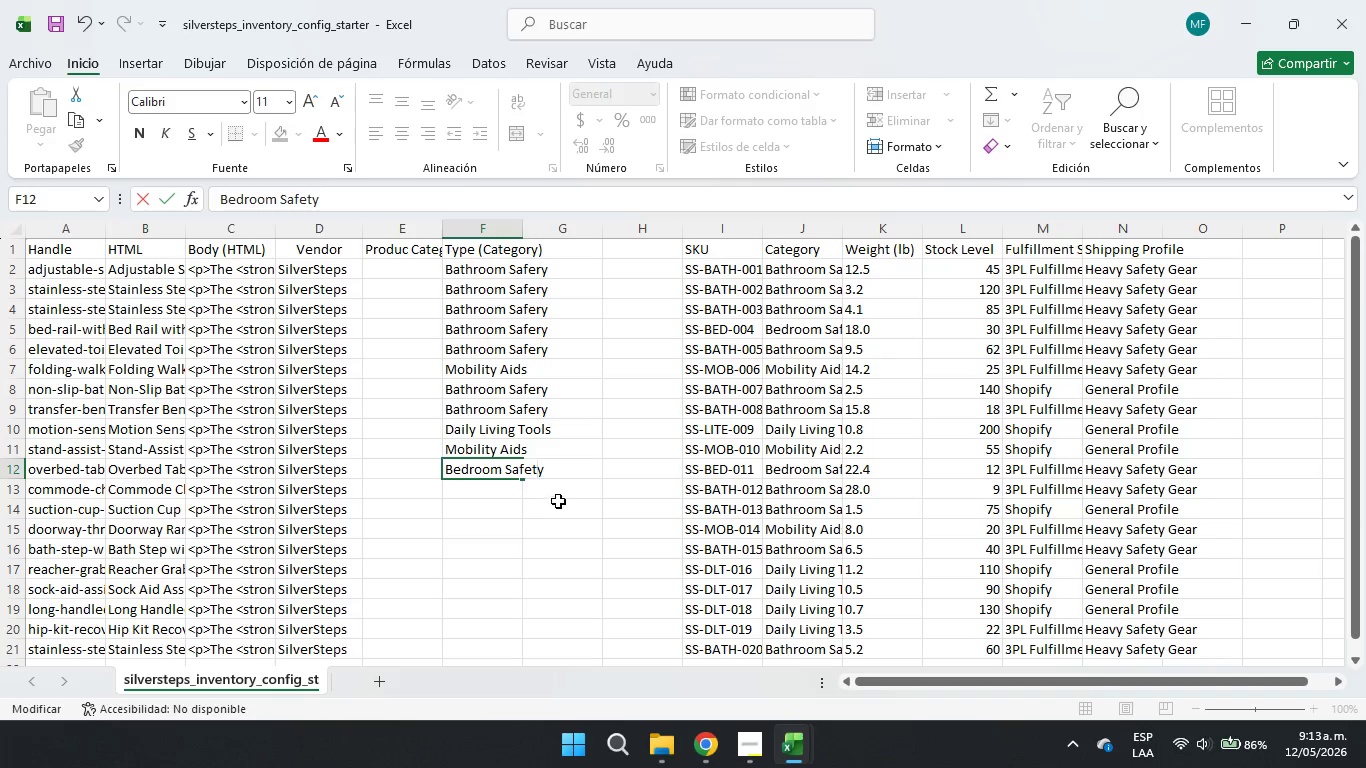 
double_click([483, 267])
 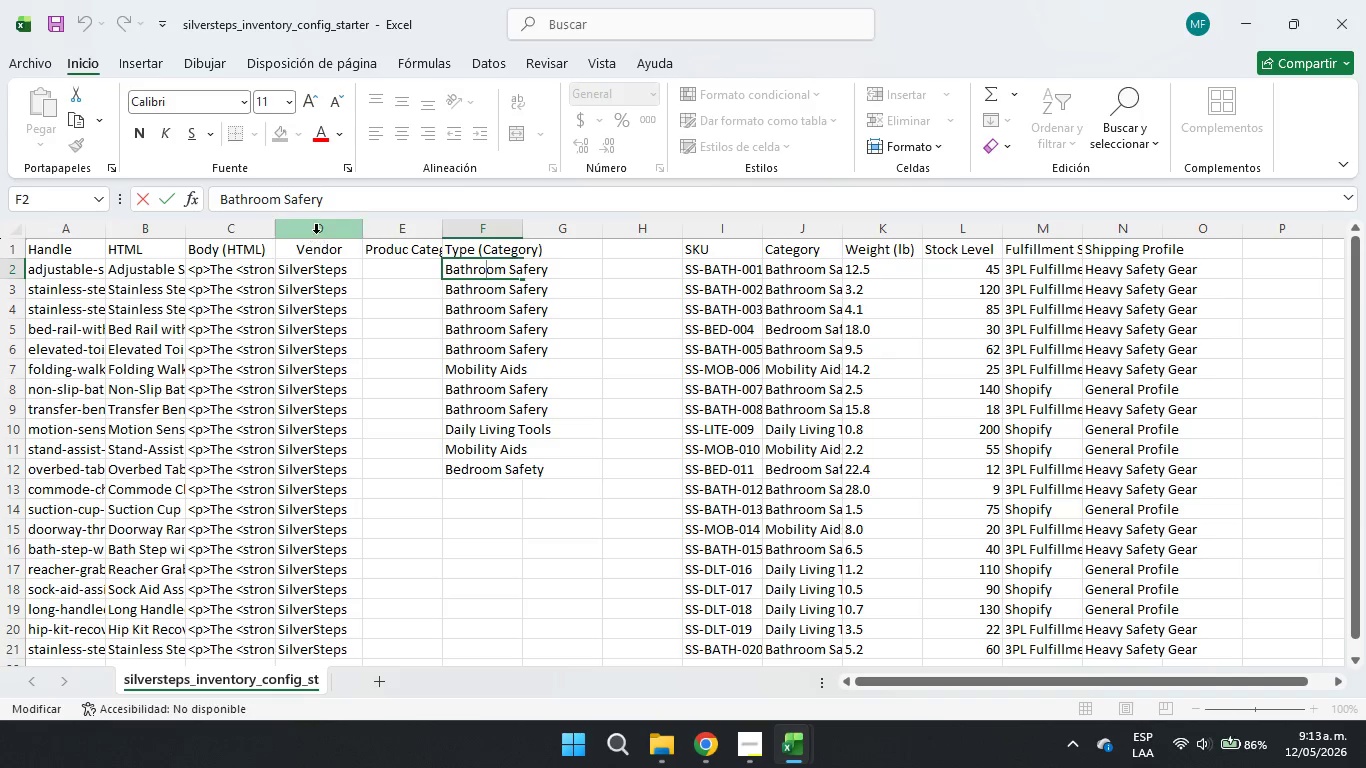 
left_click([317, 204])
 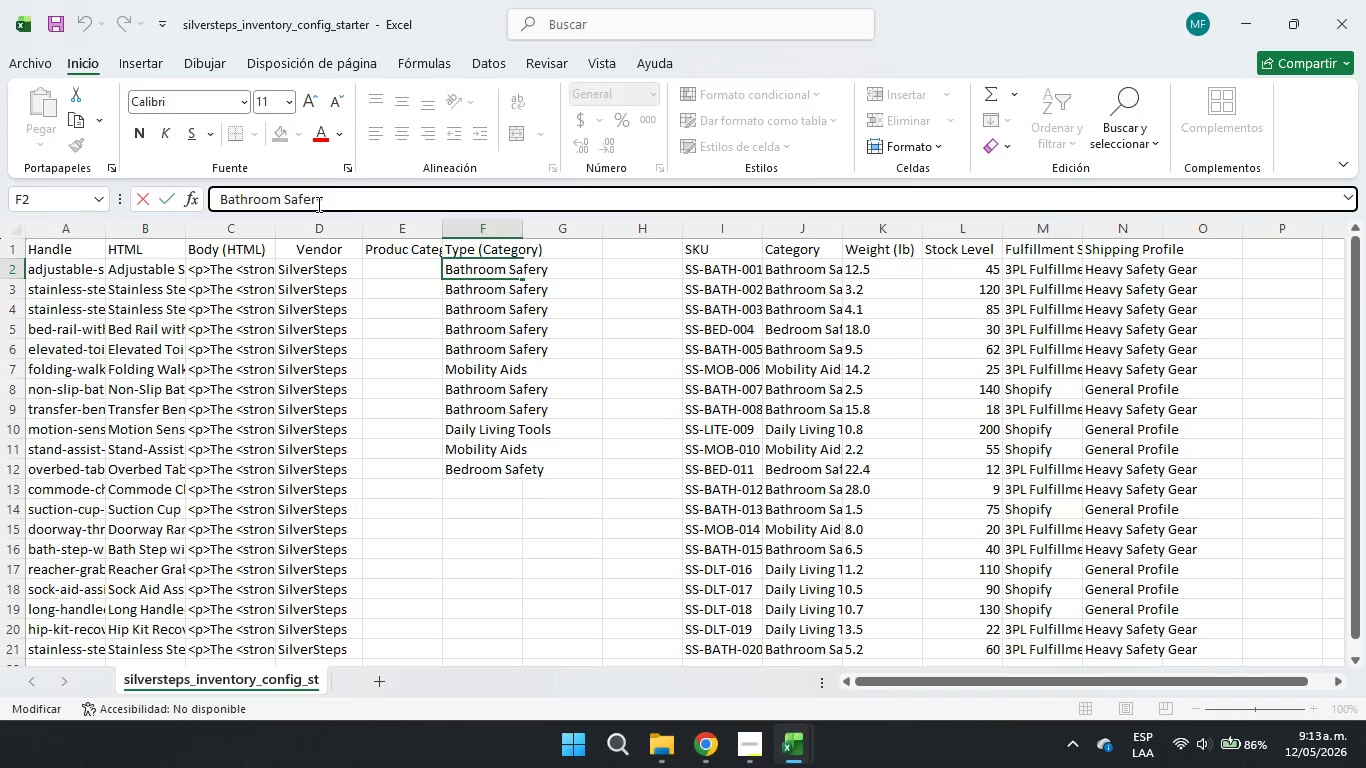 
key(Backspace)
 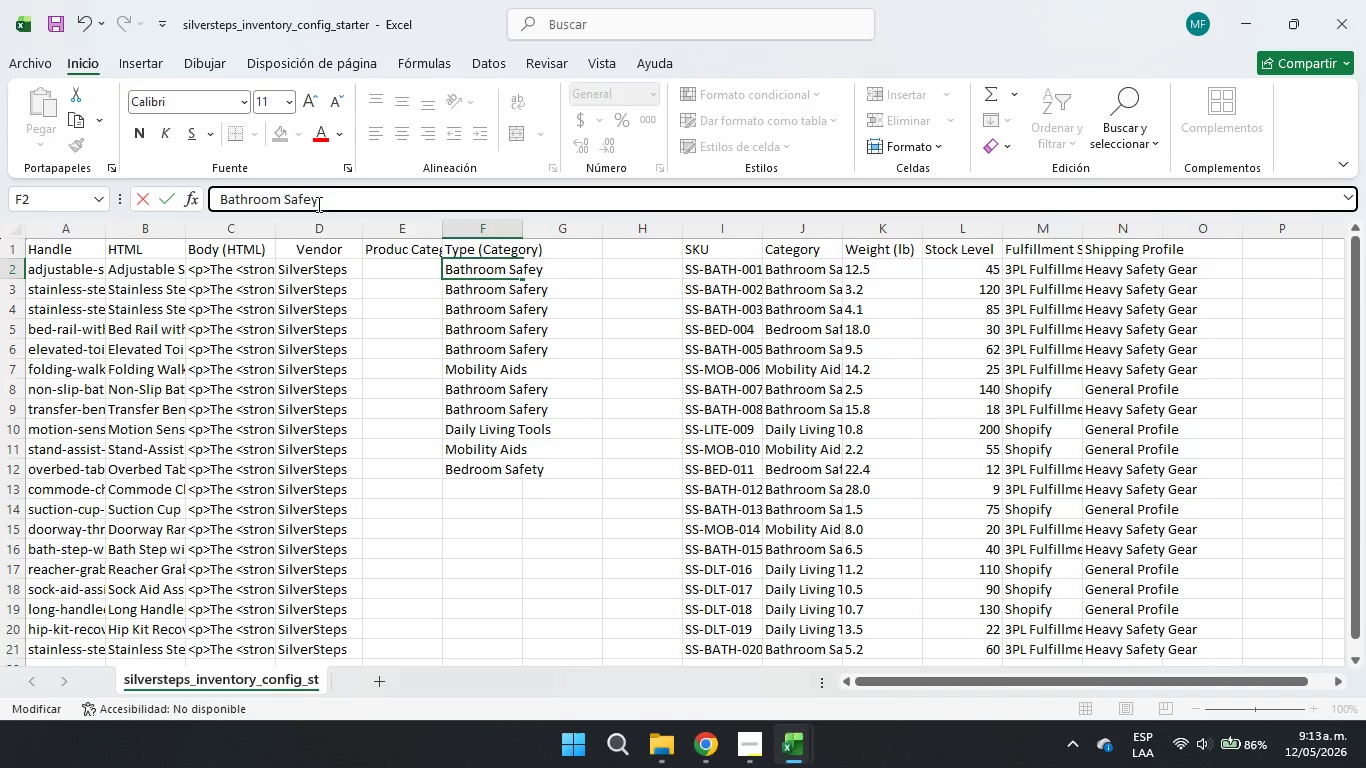 
key(T)
 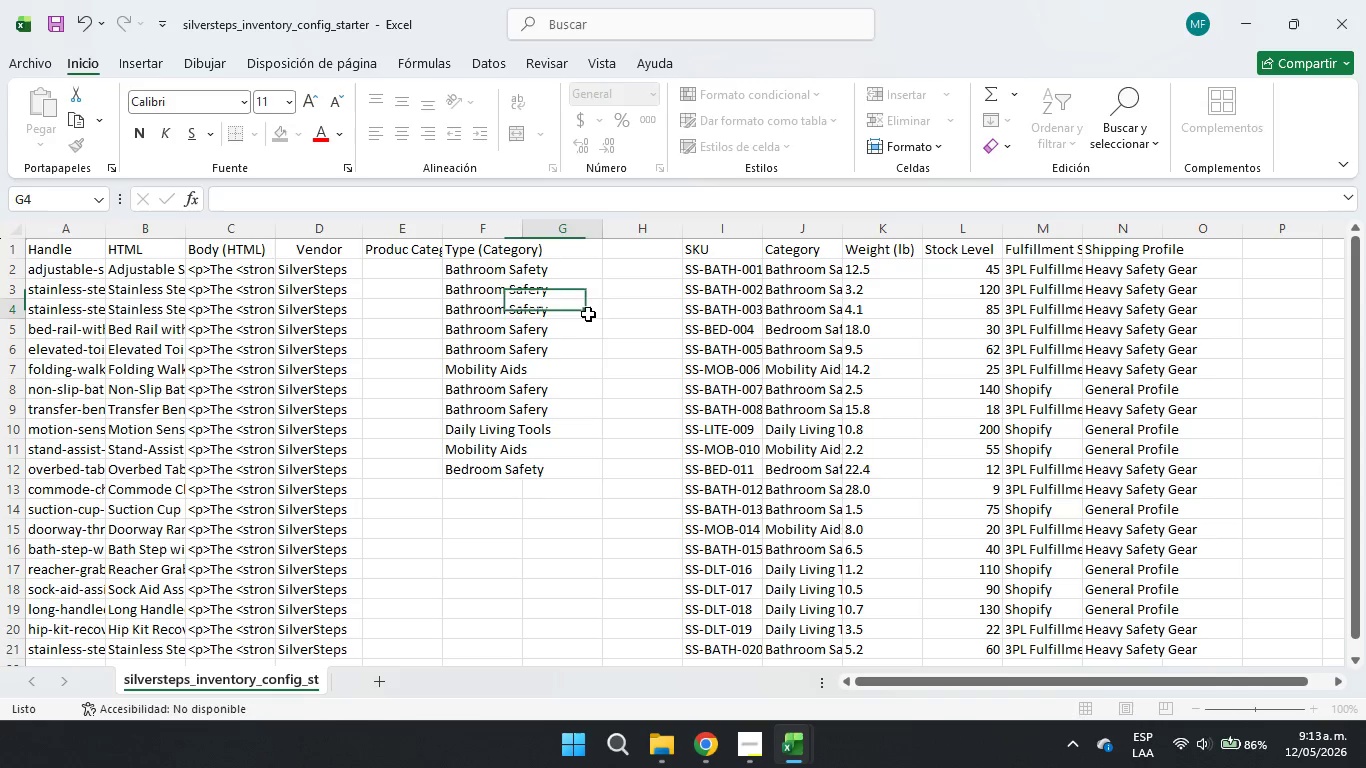 
double_click([485, 263])
 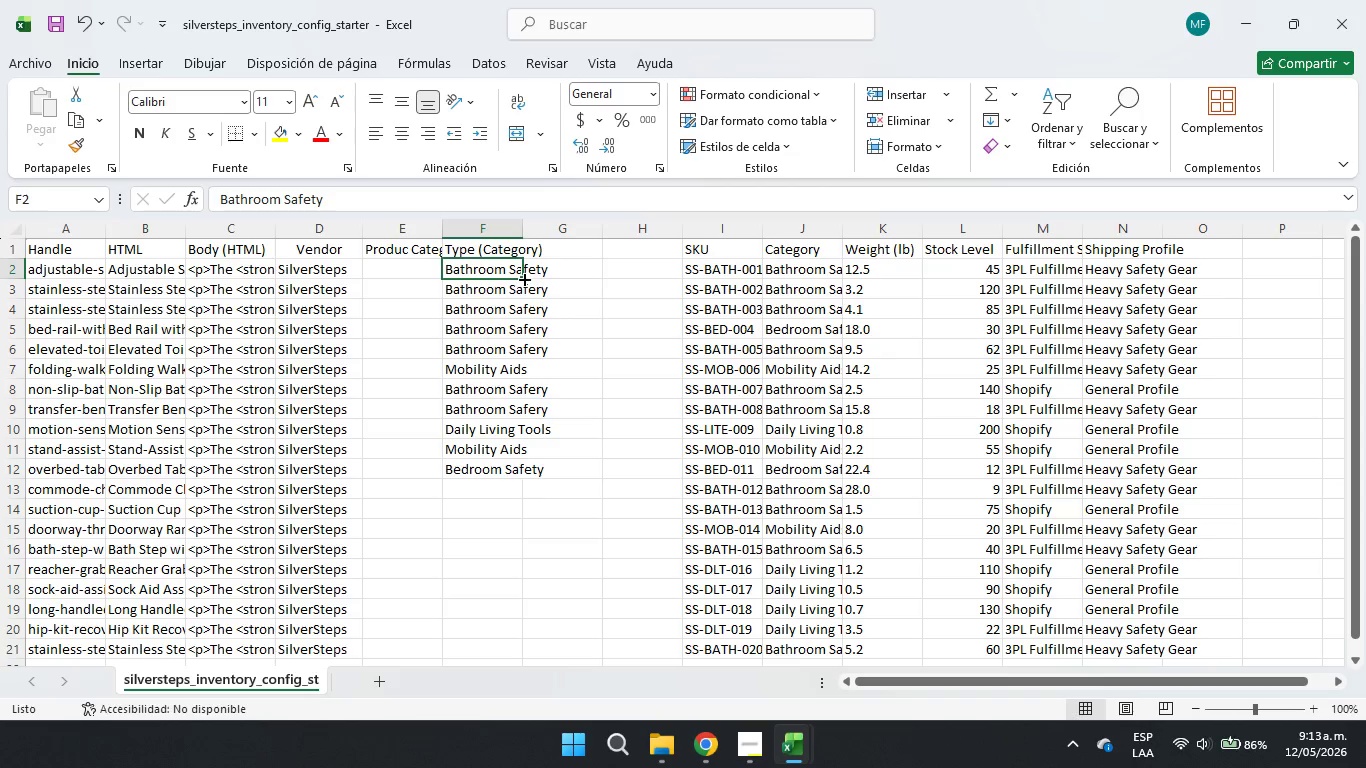 
left_click_drag(start_coordinate=[523, 278], to_coordinate=[515, 331])
 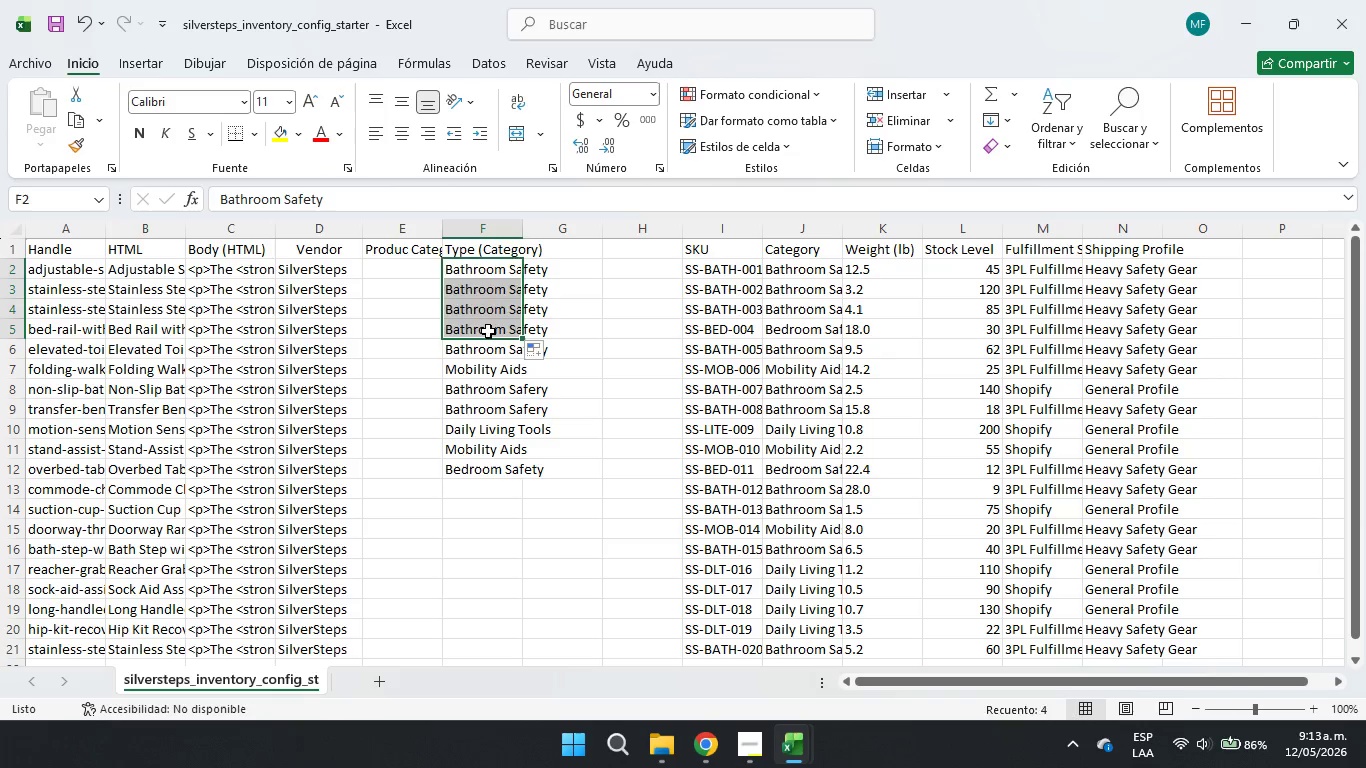 
double_click([560, 323])
 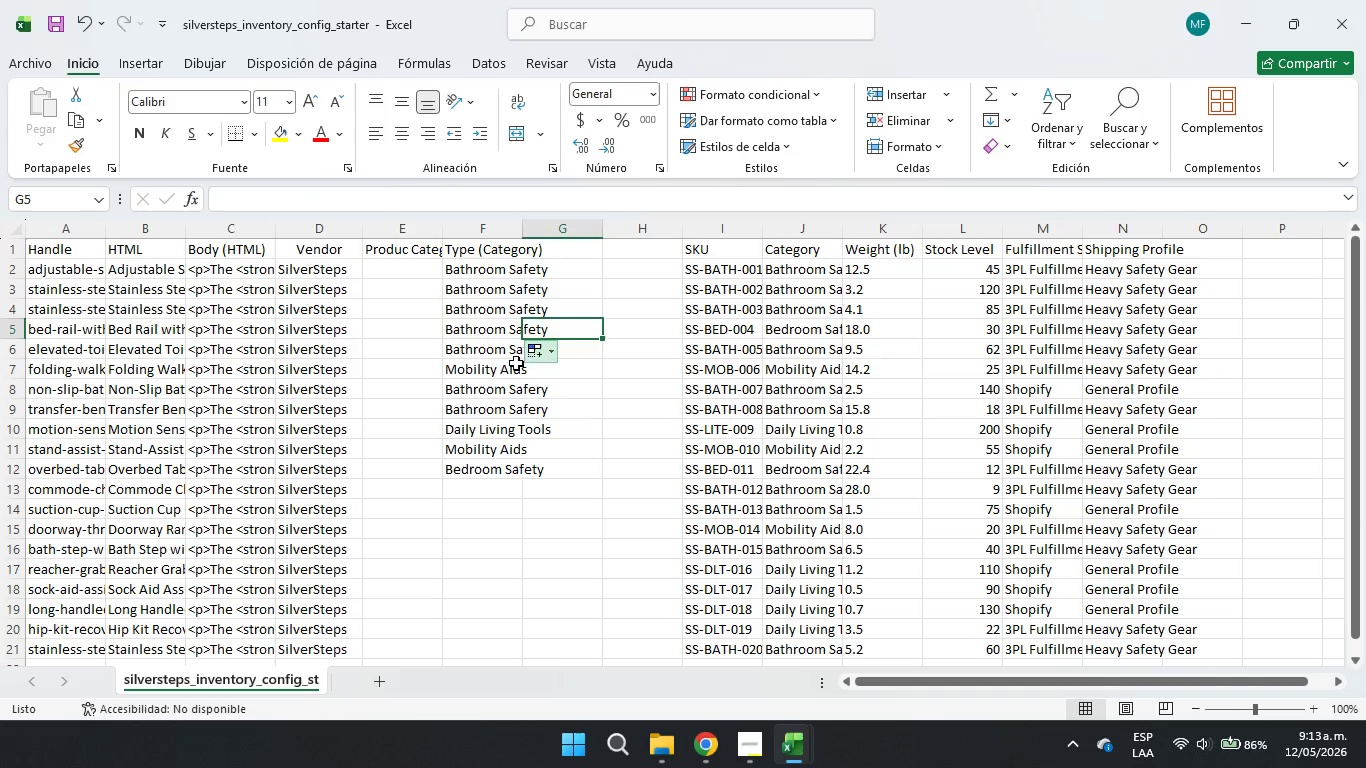 
triple_click([490, 369])
 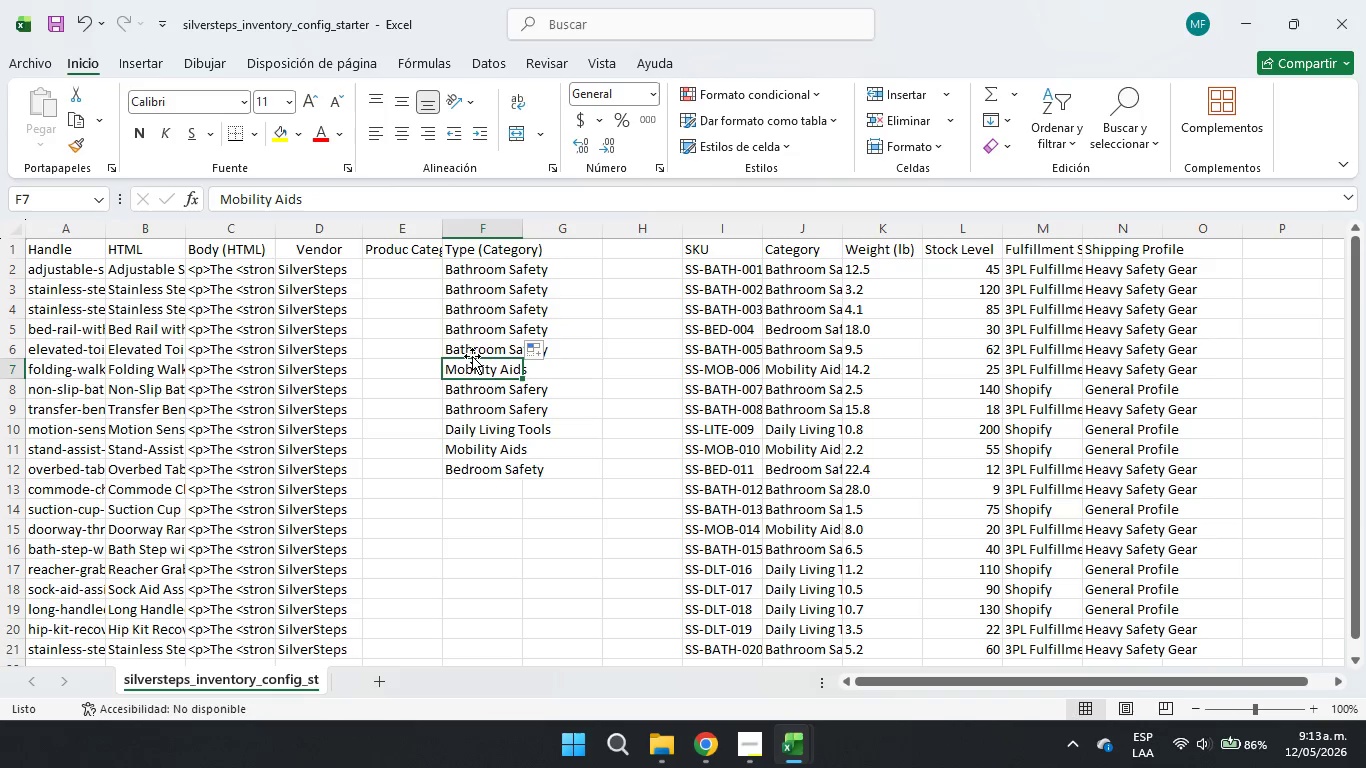 
left_click([486, 330])
 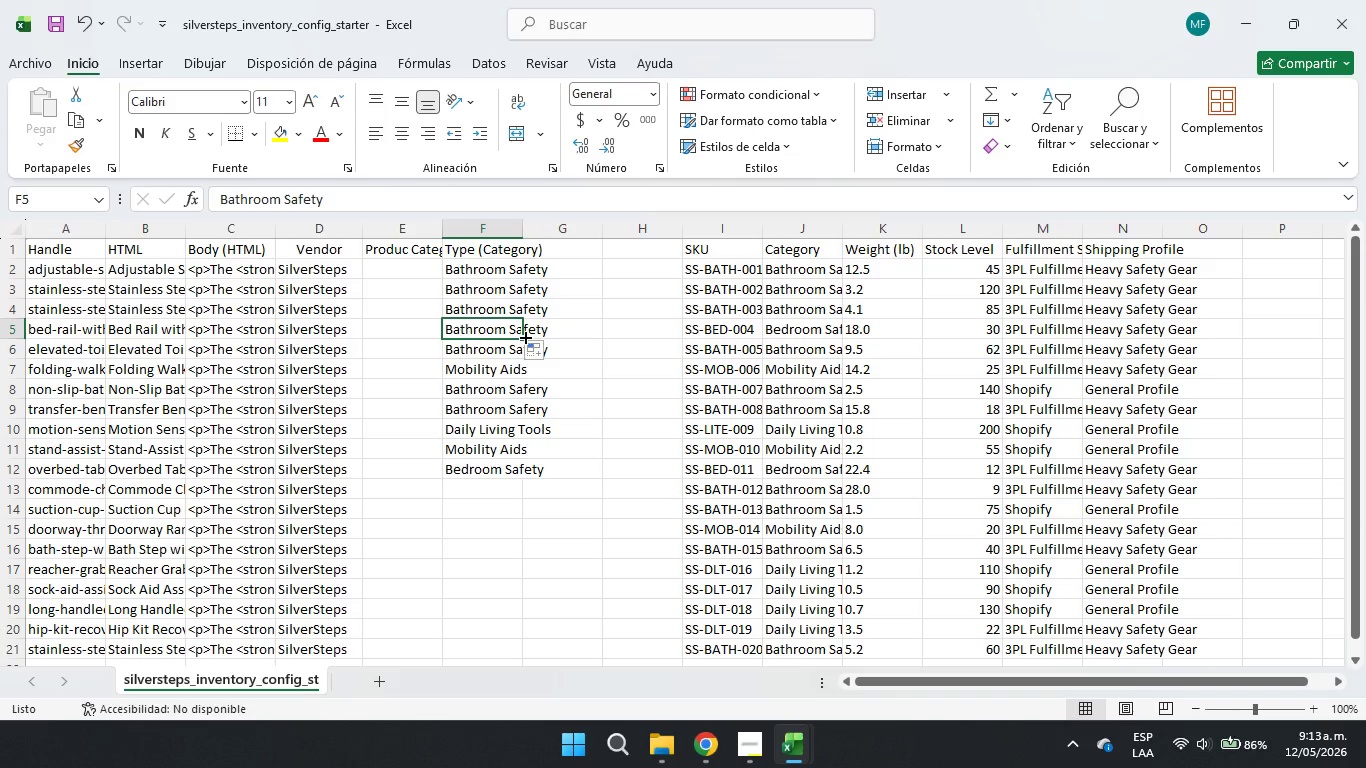 
left_click_drag(start_coordinate=[524, 336], to_coordinate=[518, 355])
 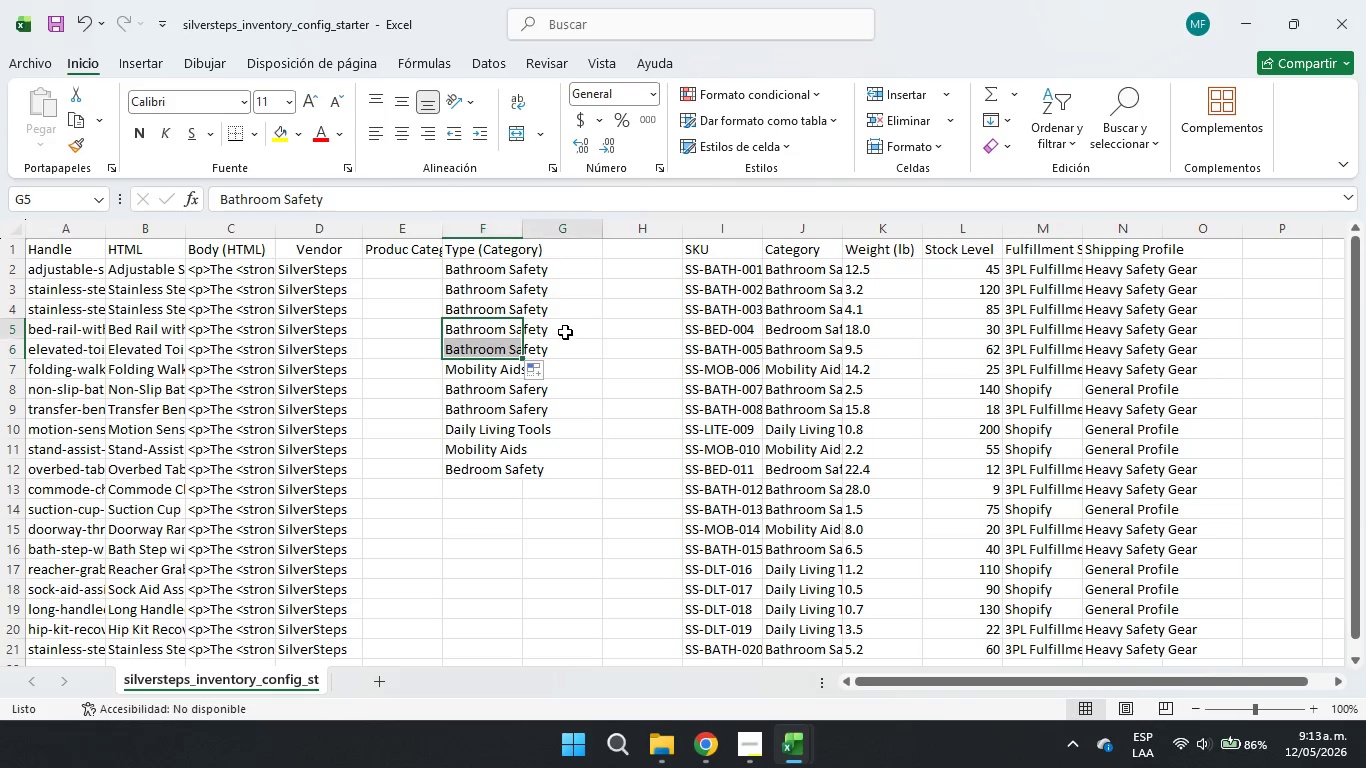 
left_click([565, 332])
 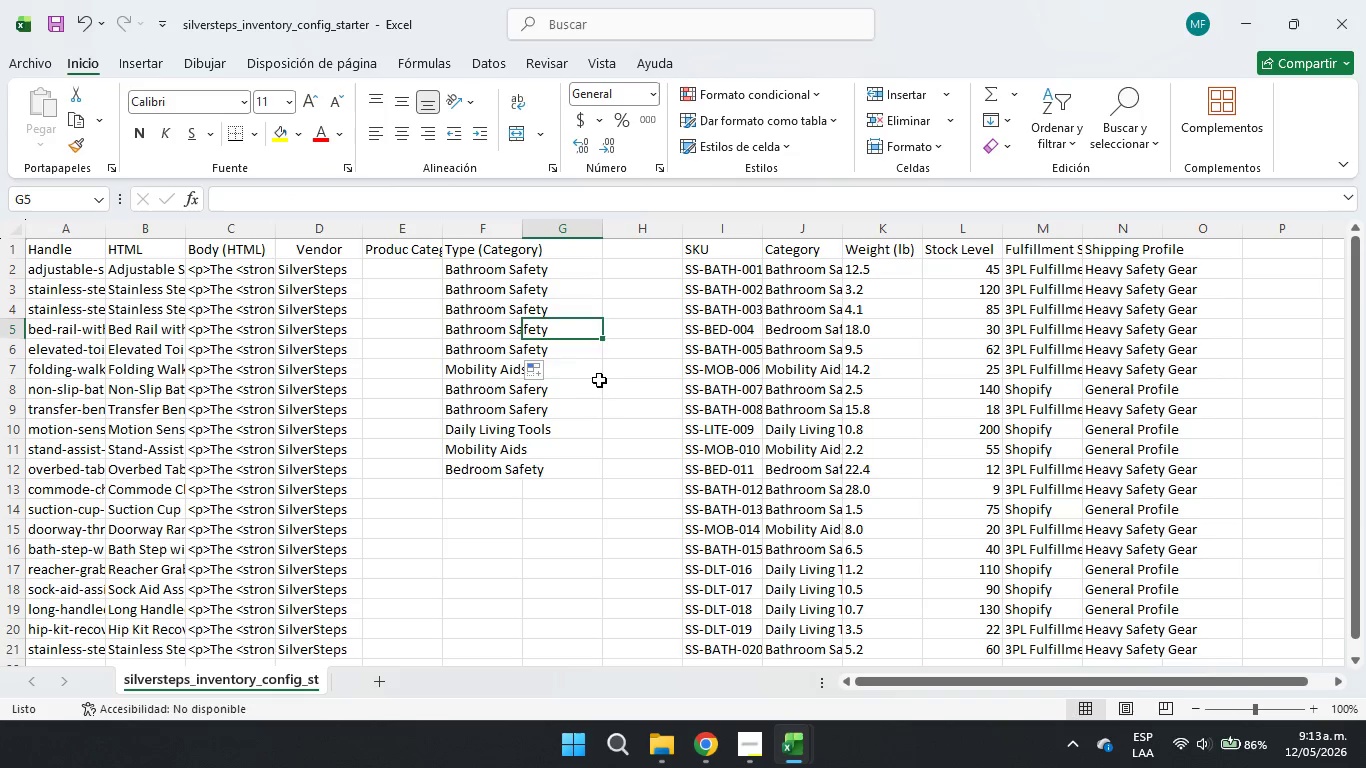 
left_click([596, 383])
 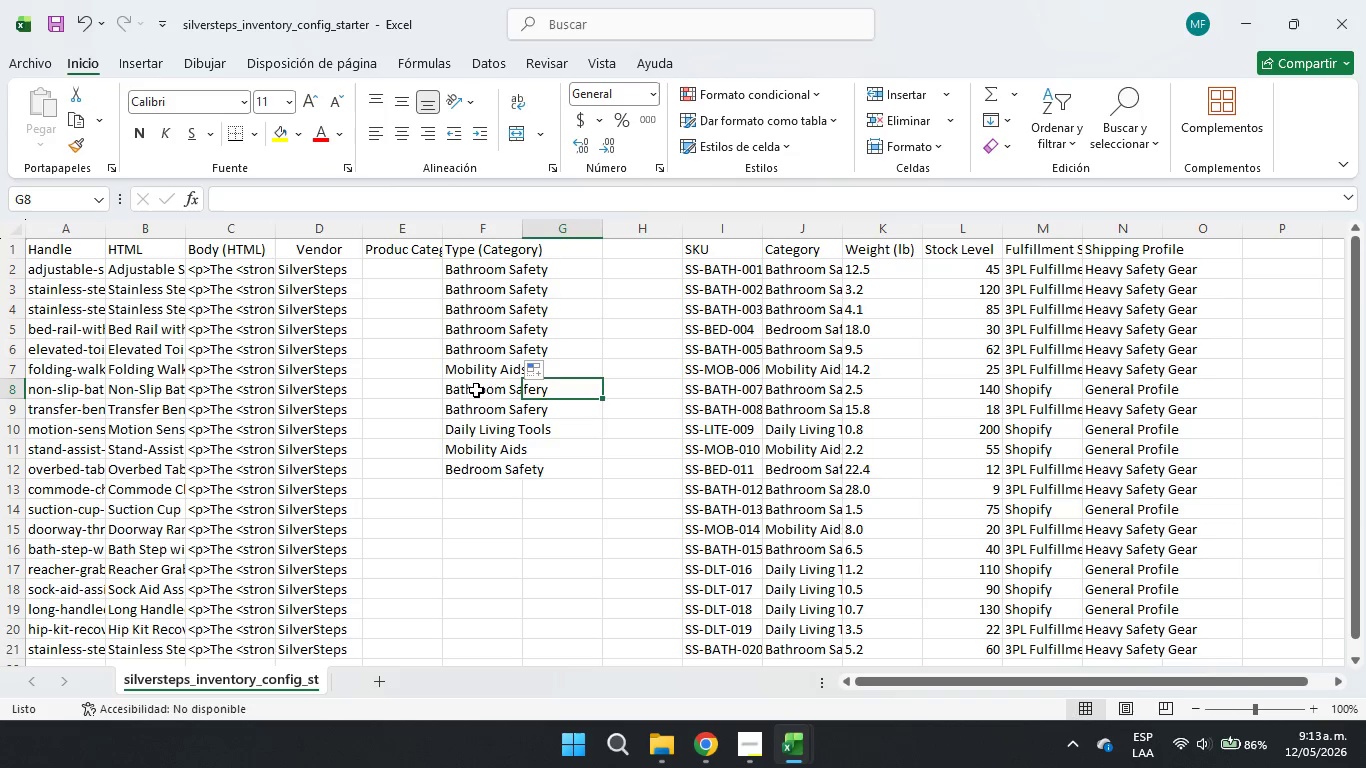 
left_click([489, 389])
 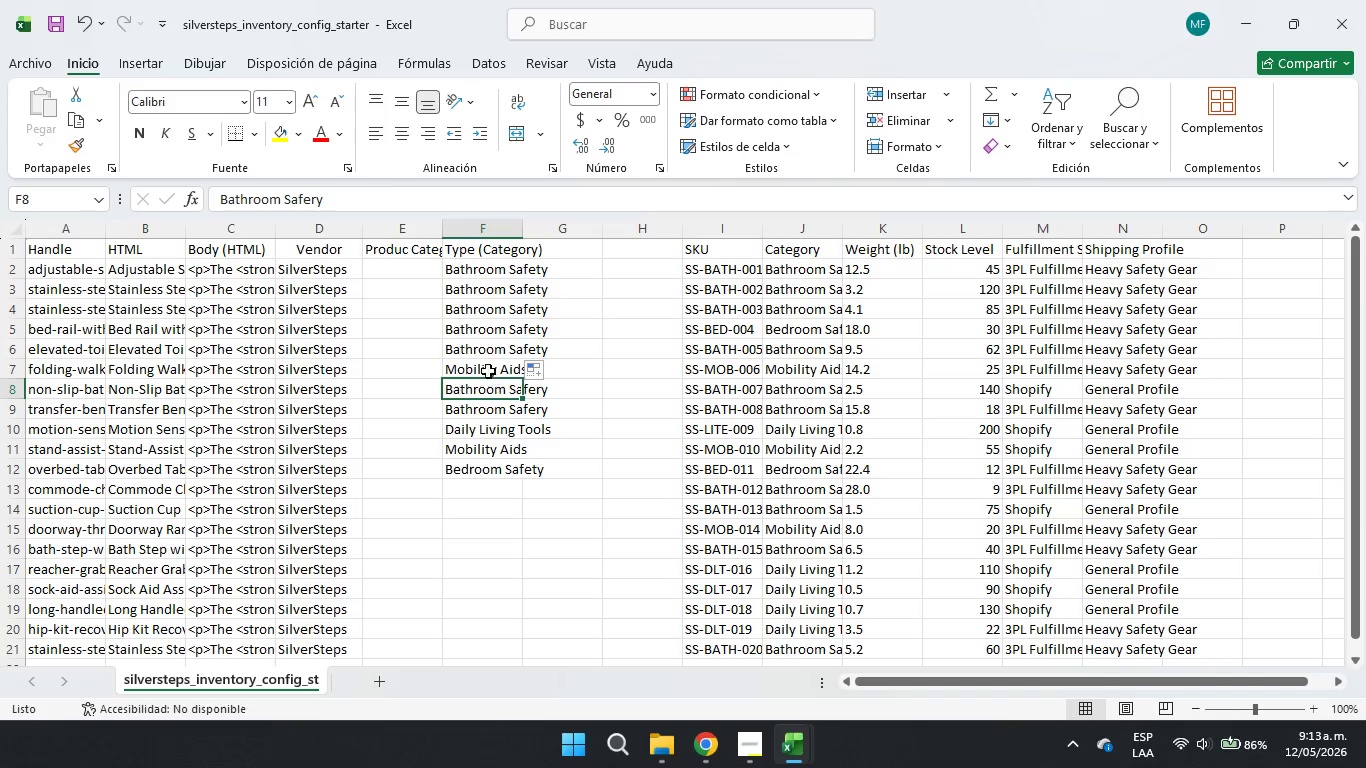 
left_click([481, 344])
 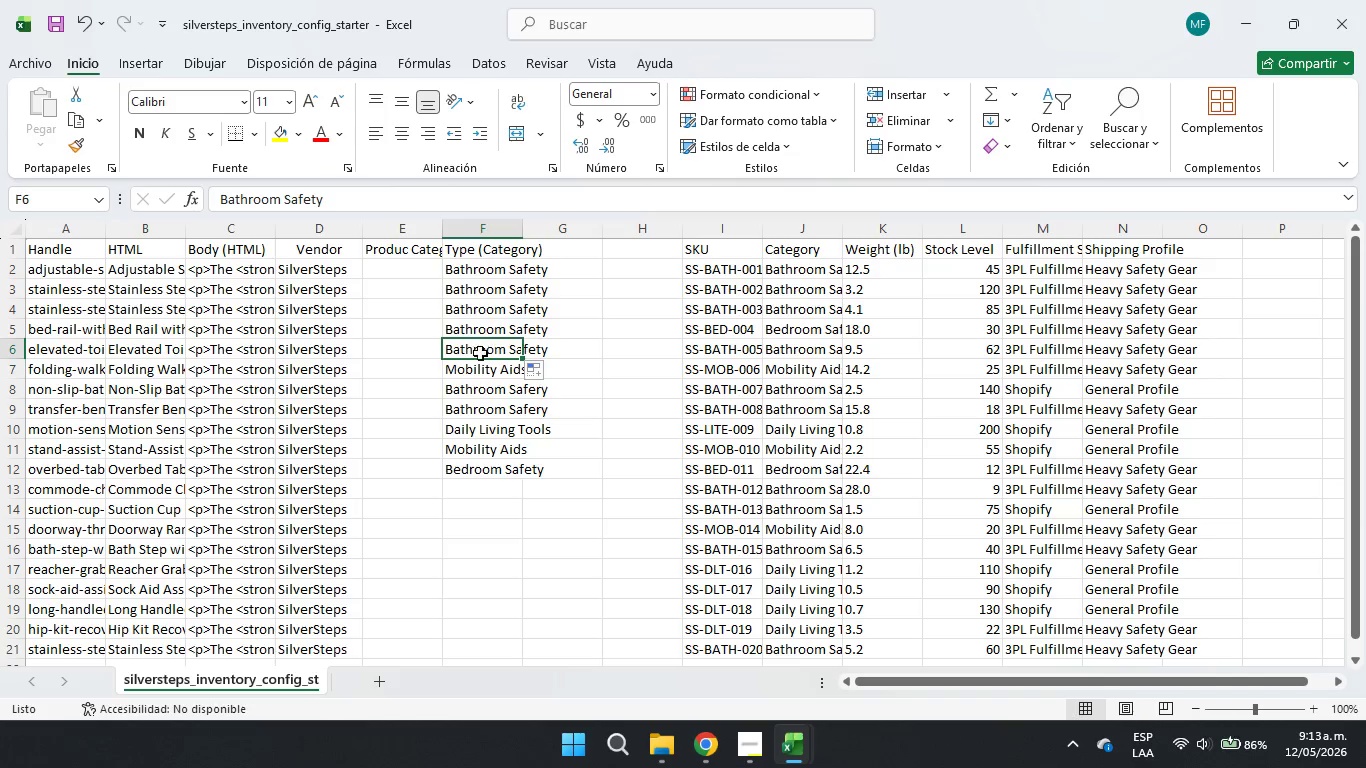 
key(Control+C)
 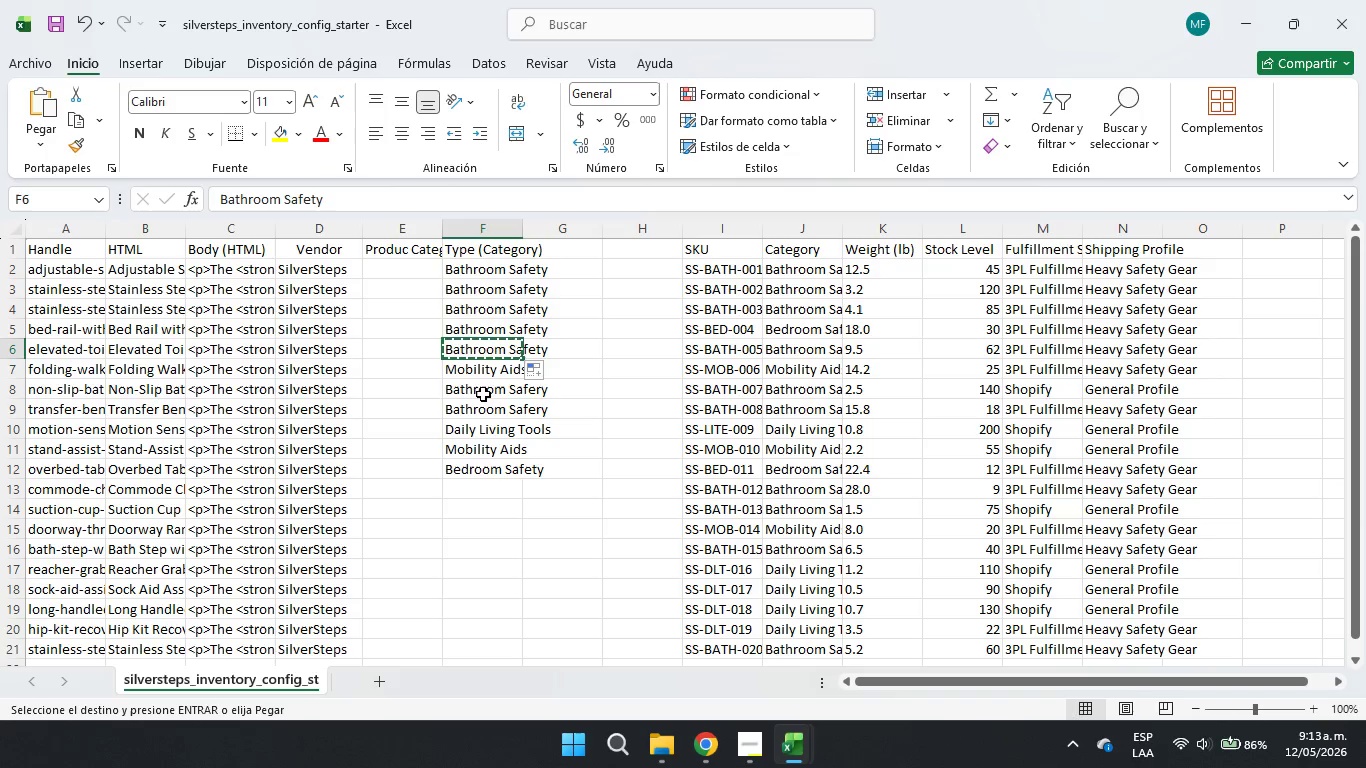 
left_click([481, 392])
 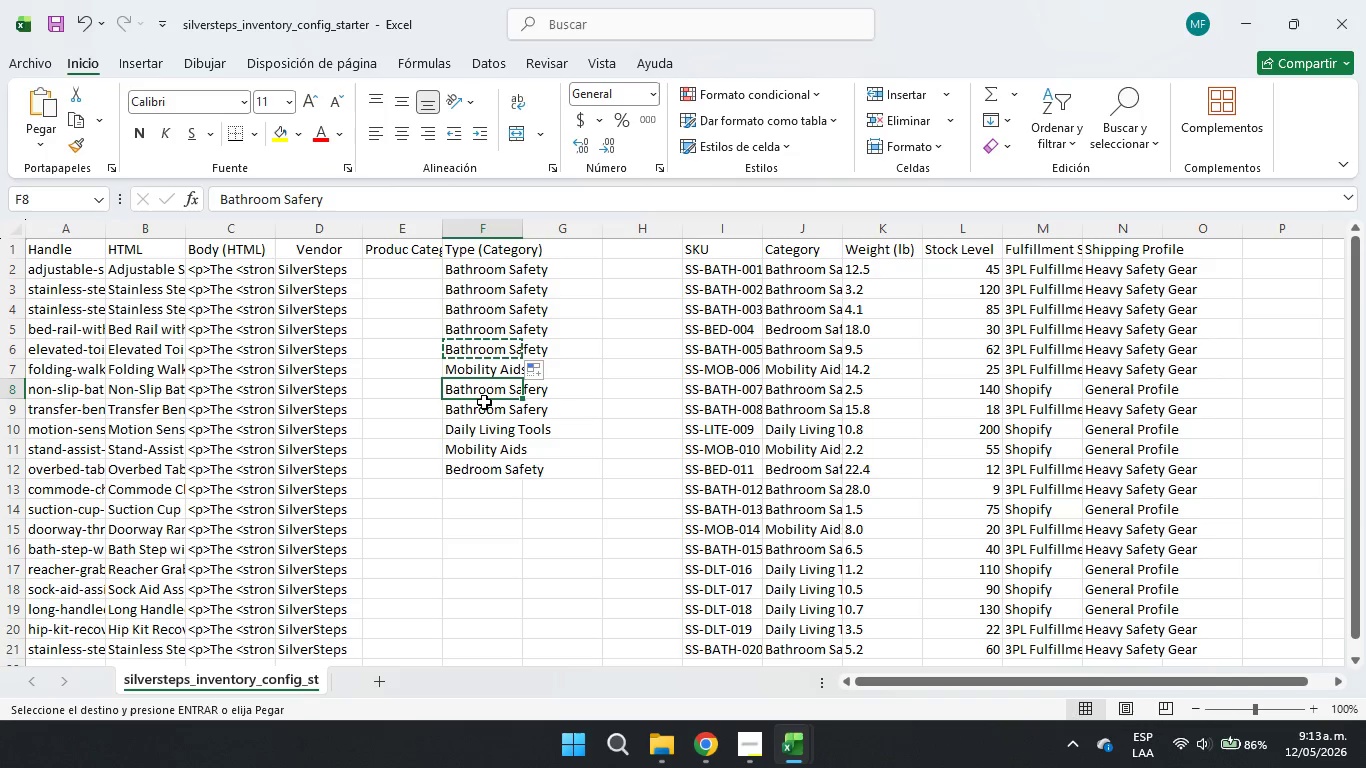 
key(Control+V)
 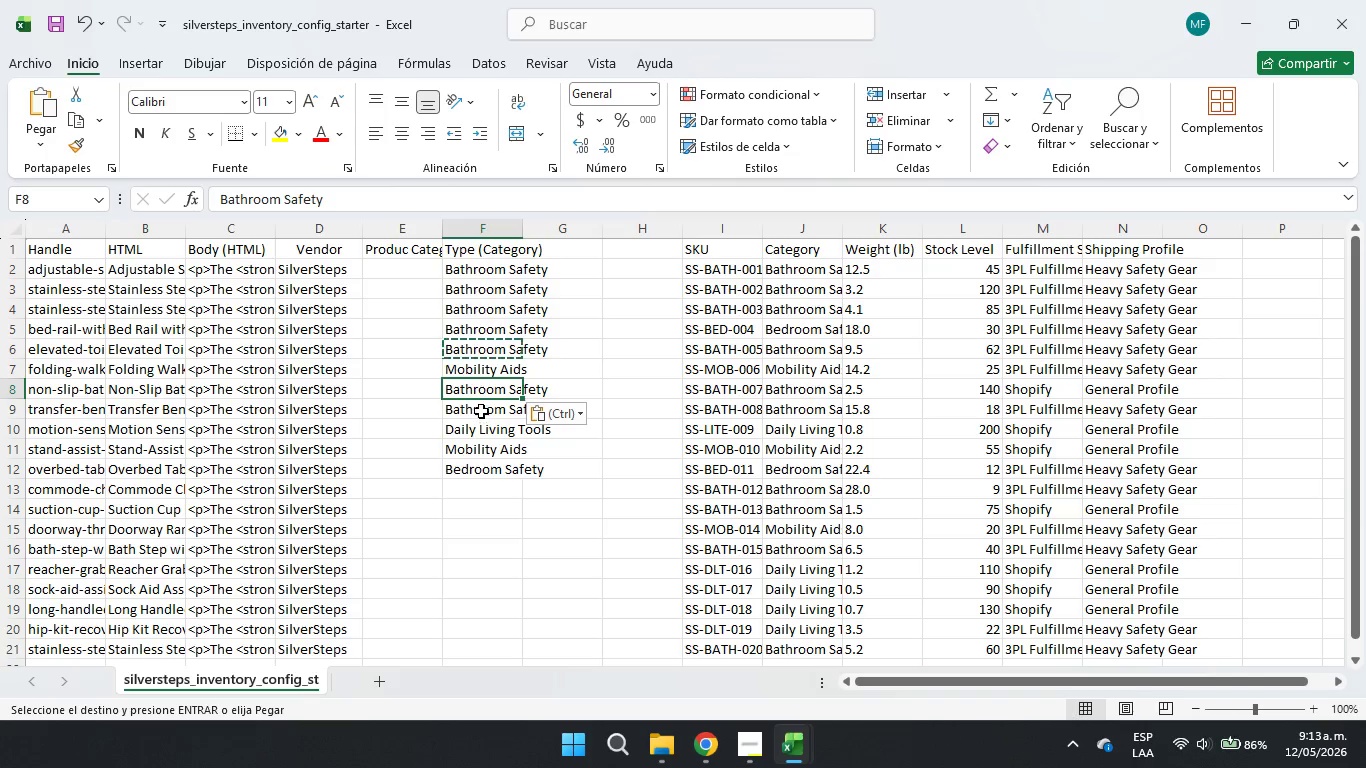 
left_click([481, 408])
 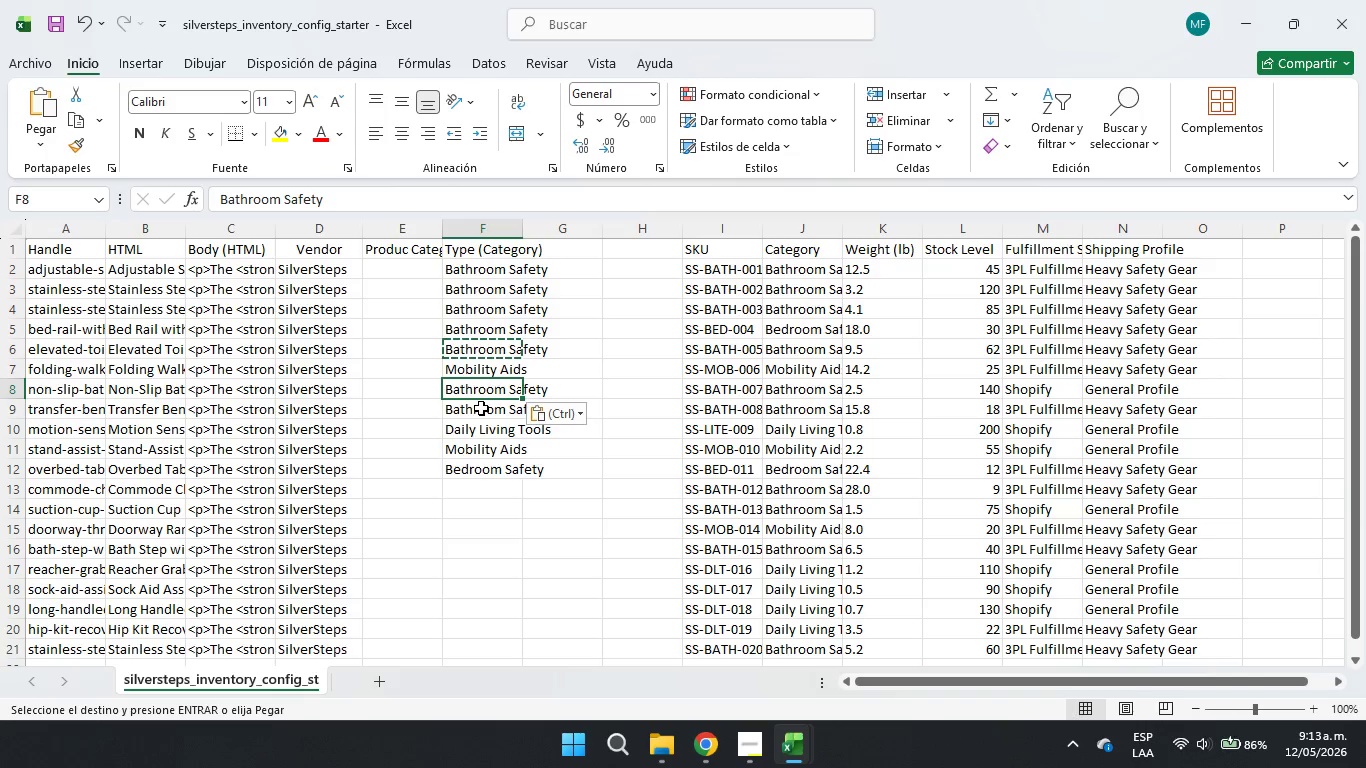 
key(Control+ControlLeft)
 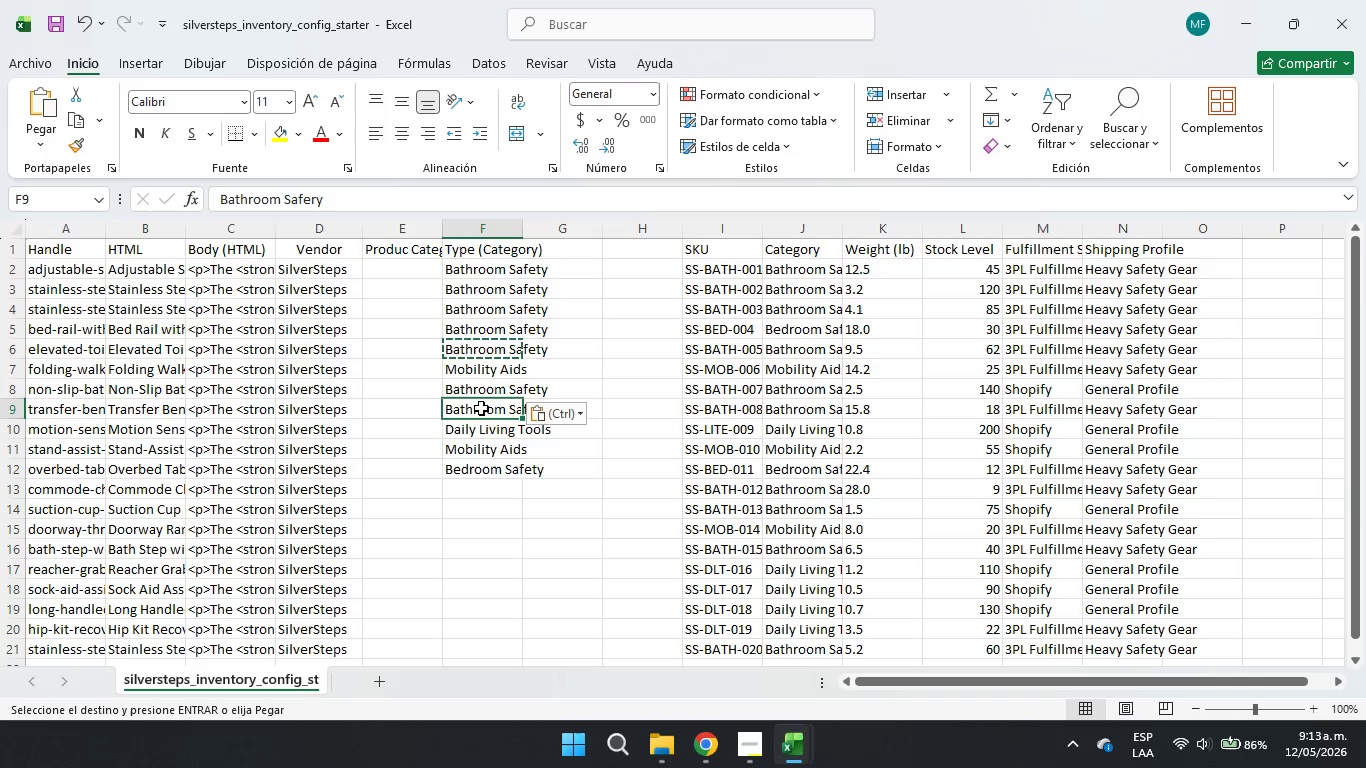 
key(Control+V)
 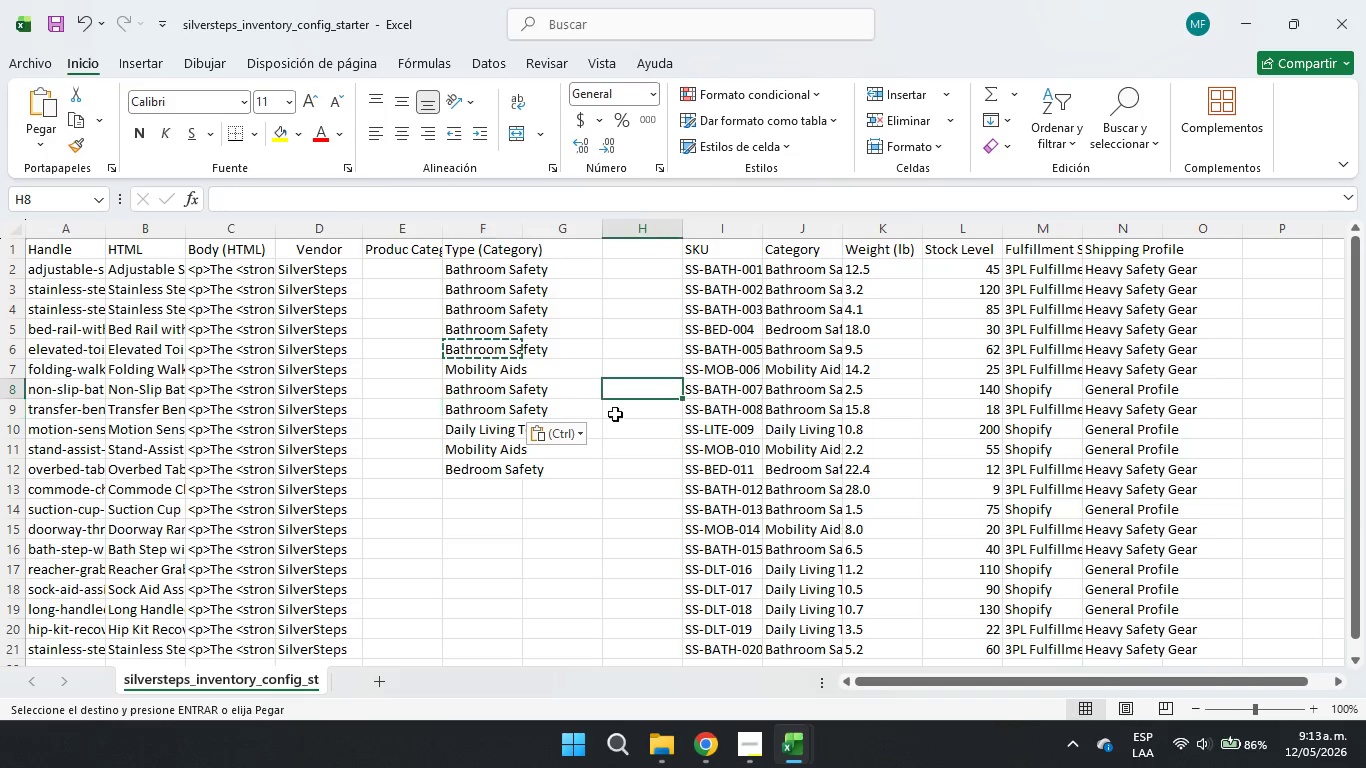 
double_click([596, 441])
 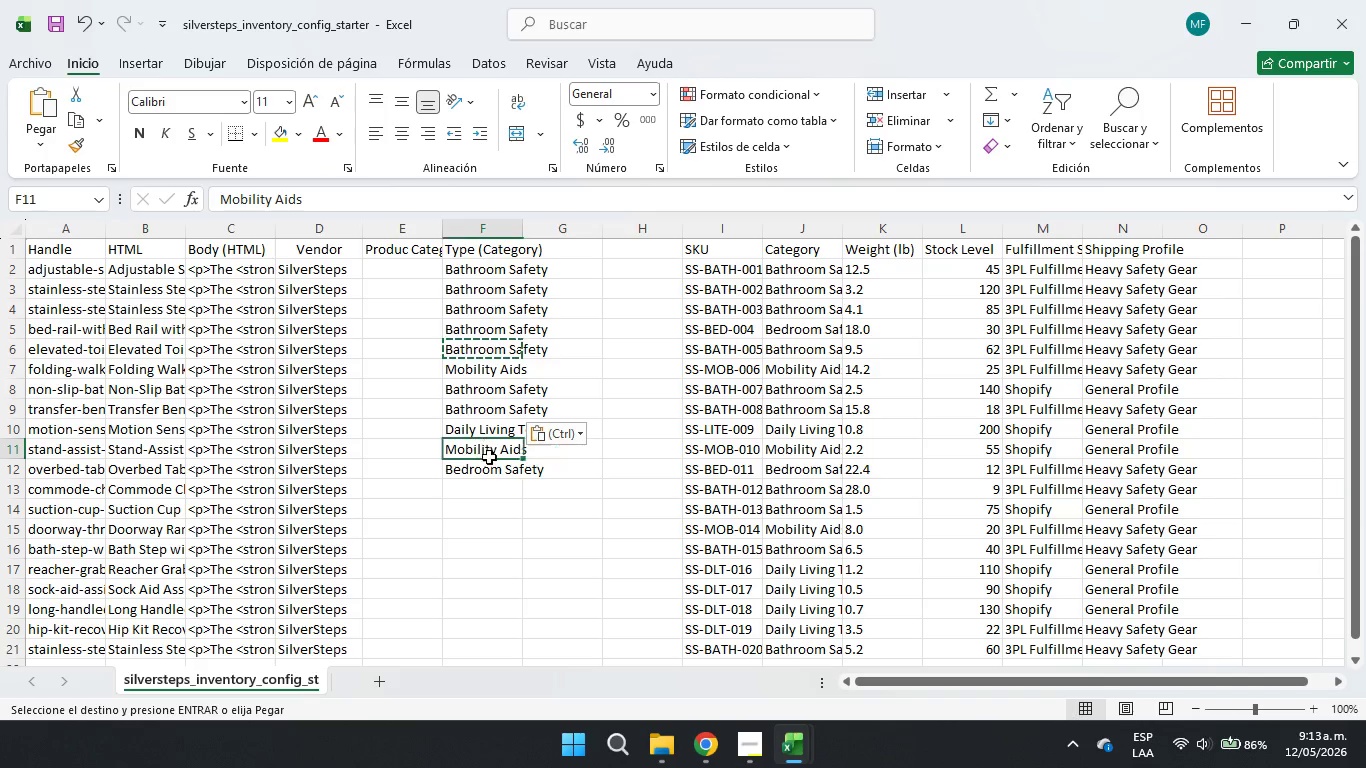 
double_click([481, 474])
 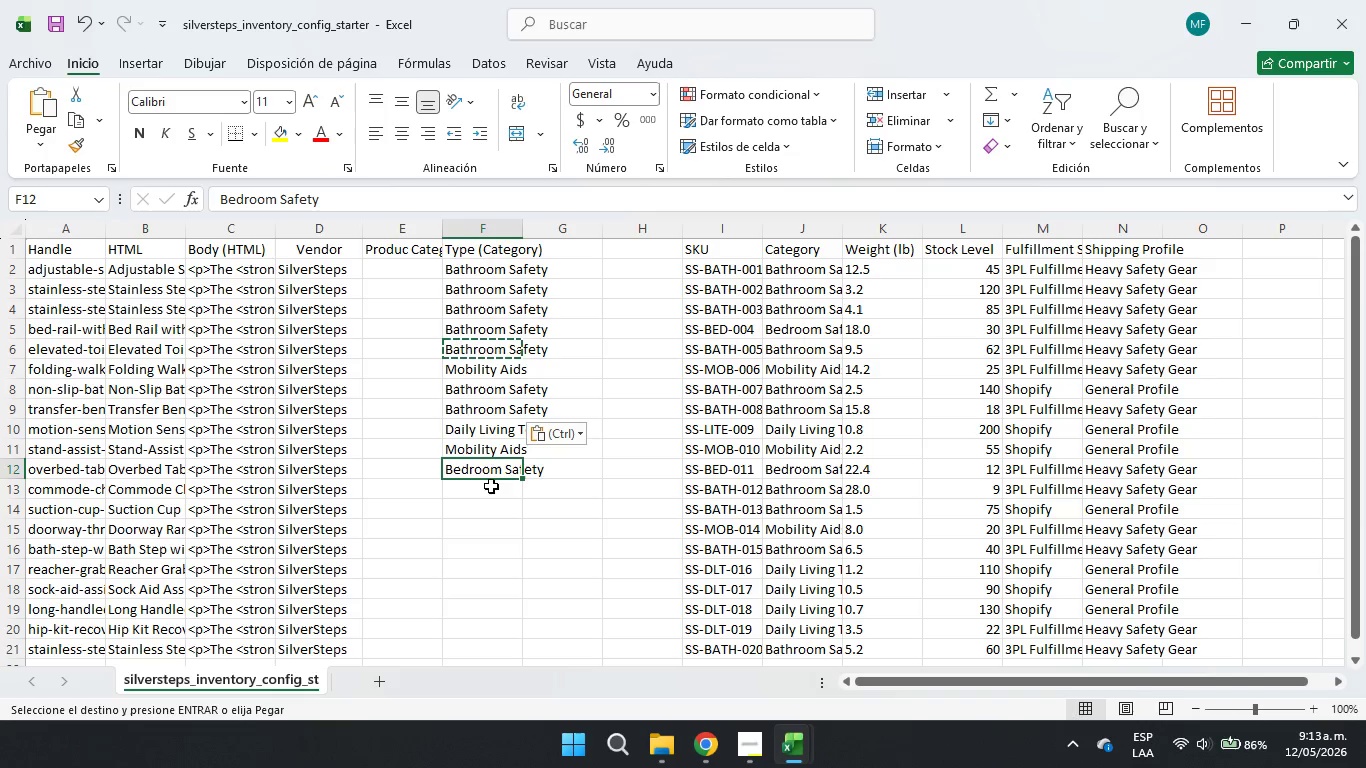 
left_click([485, 434])
 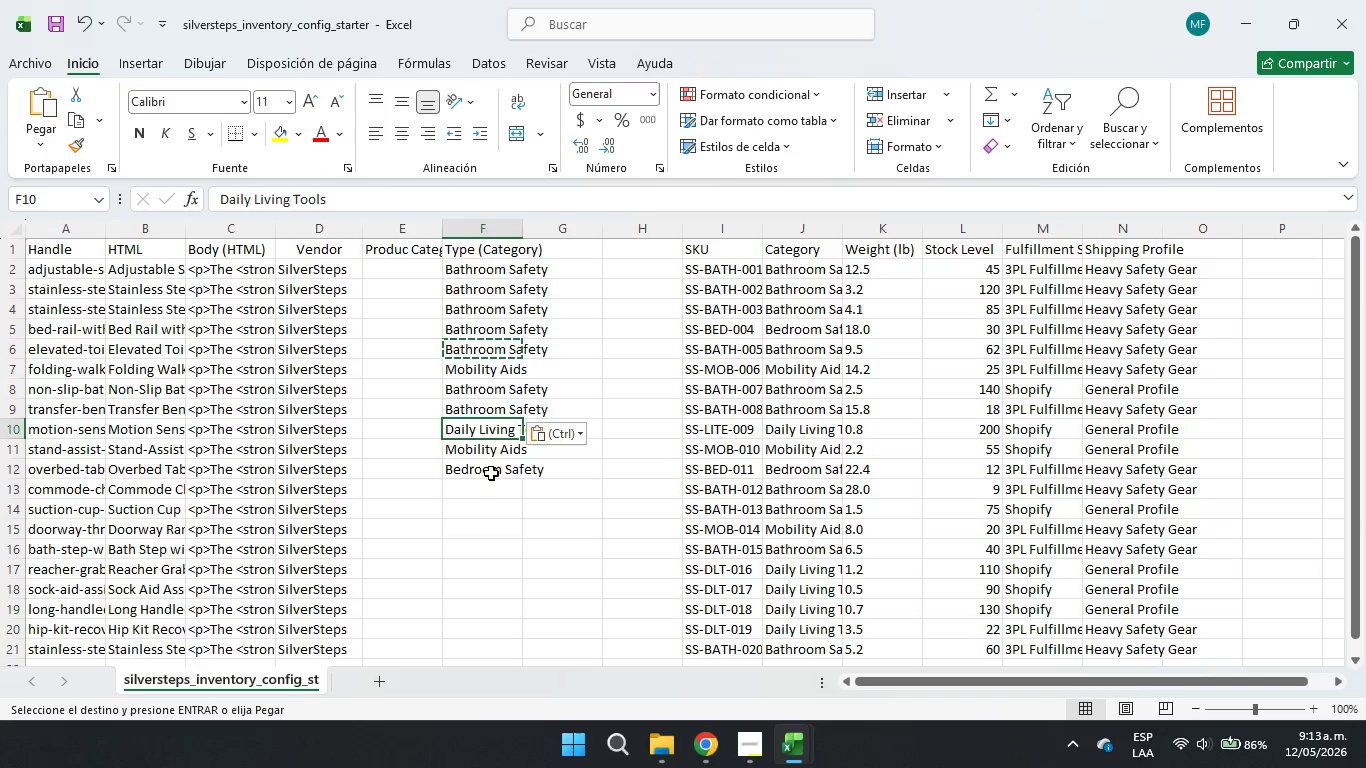 
left_click([486, 480])
 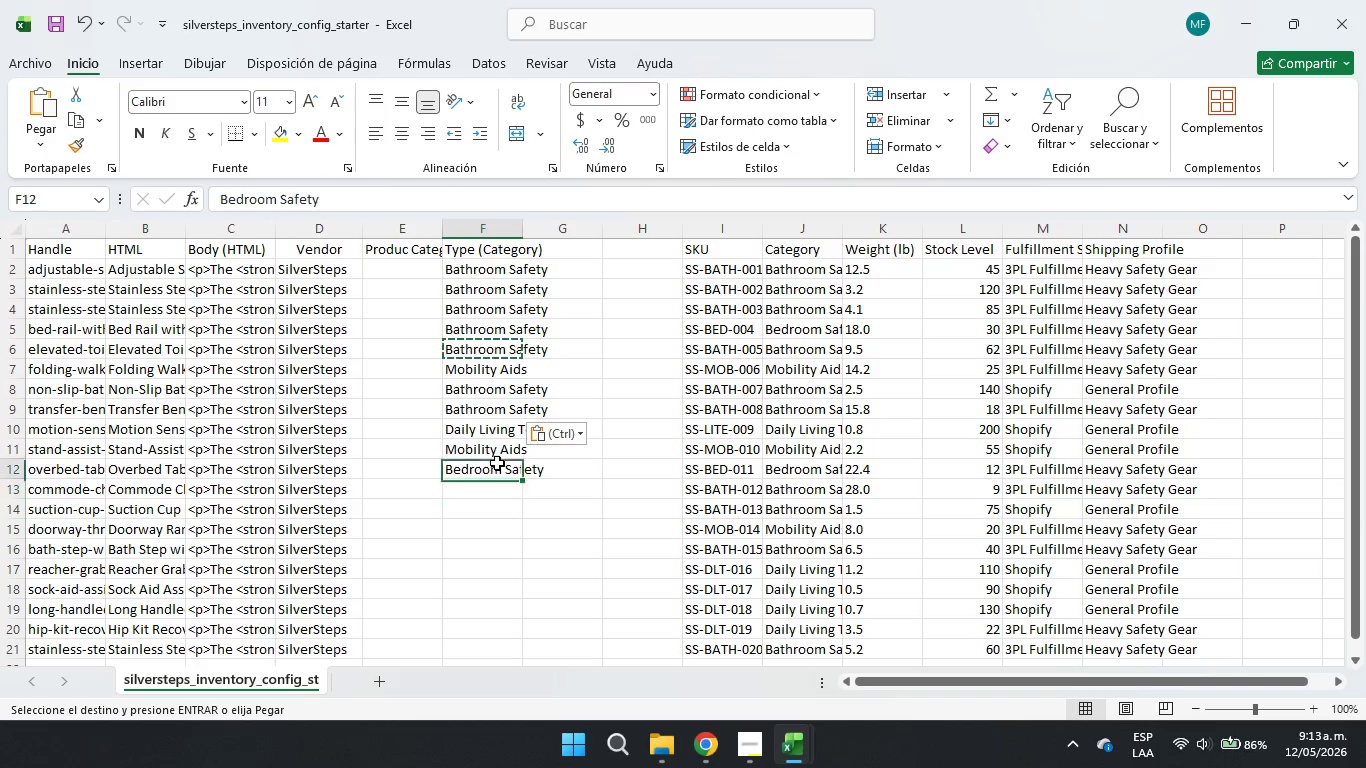 
double_click([494, 473])
 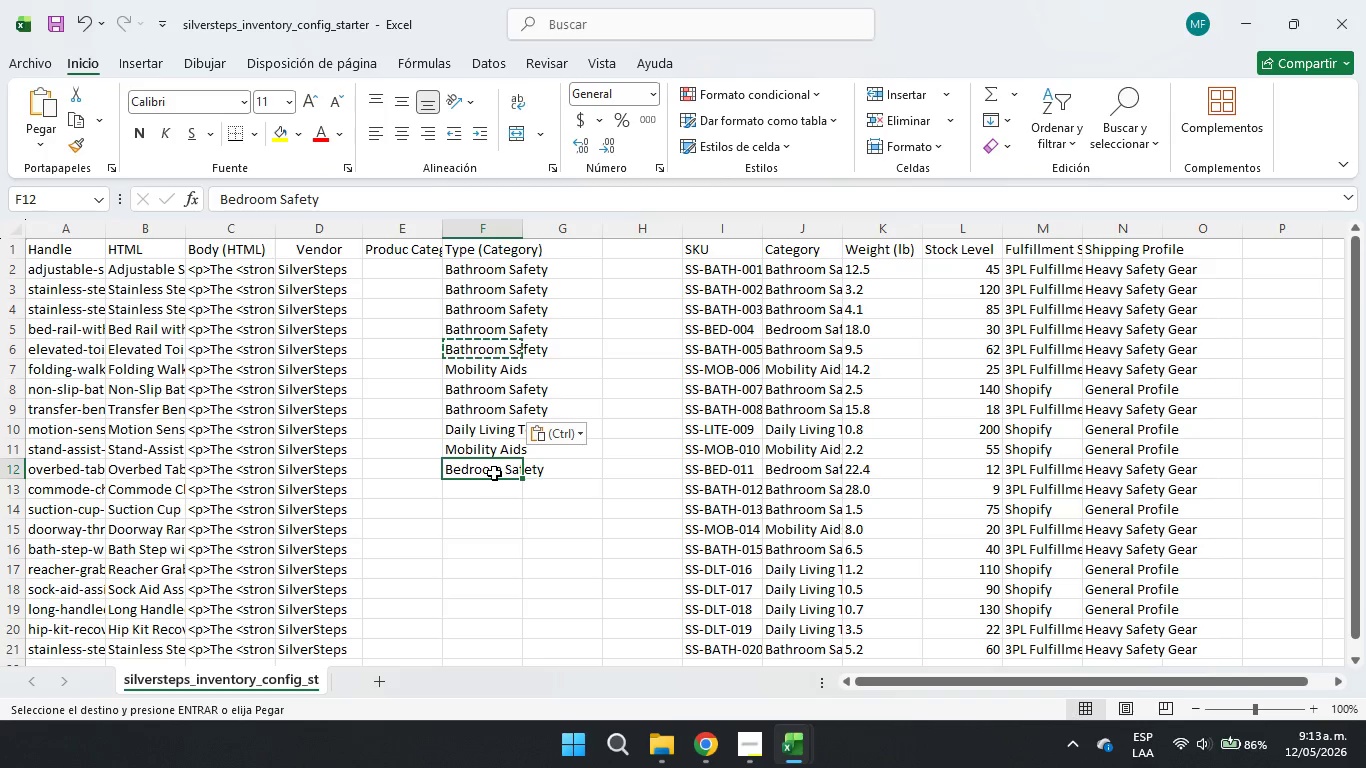 
wait(11.58)
 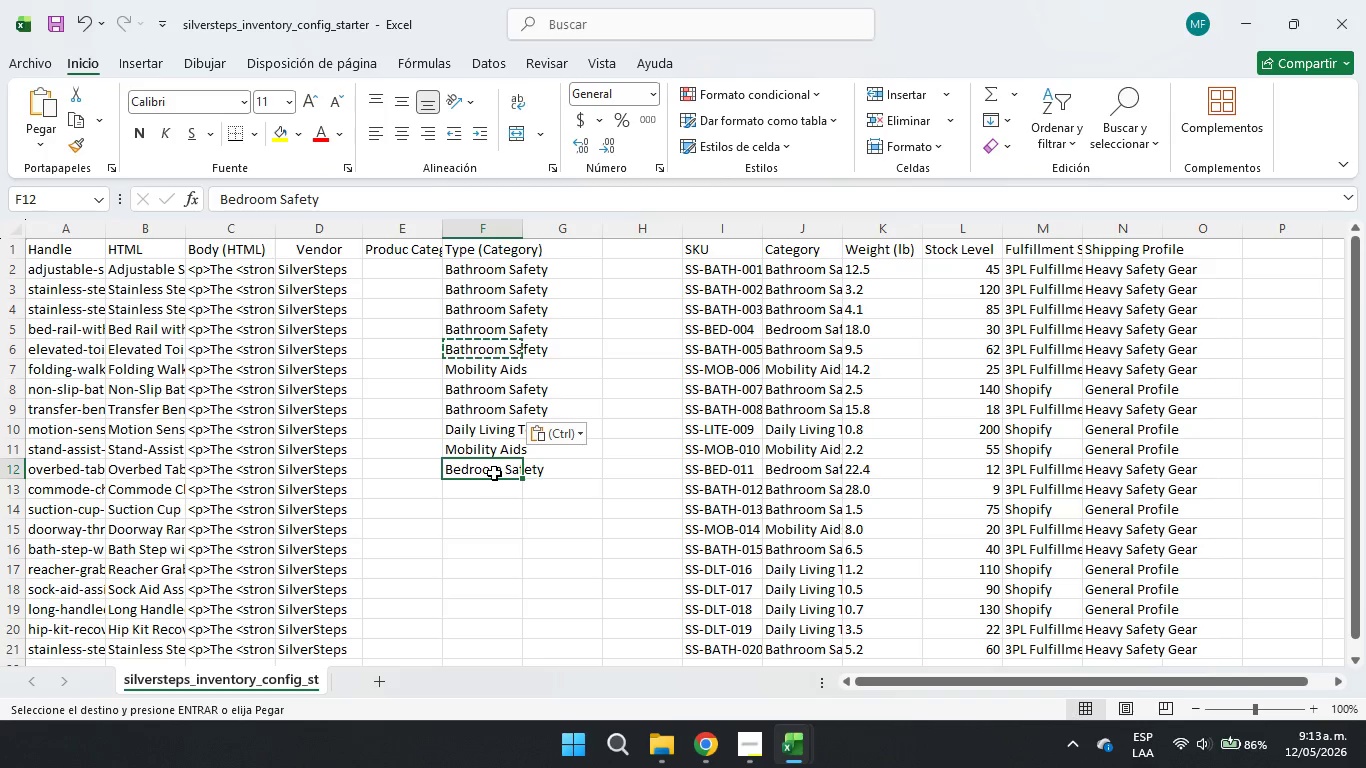 
left_click([504, 484])
 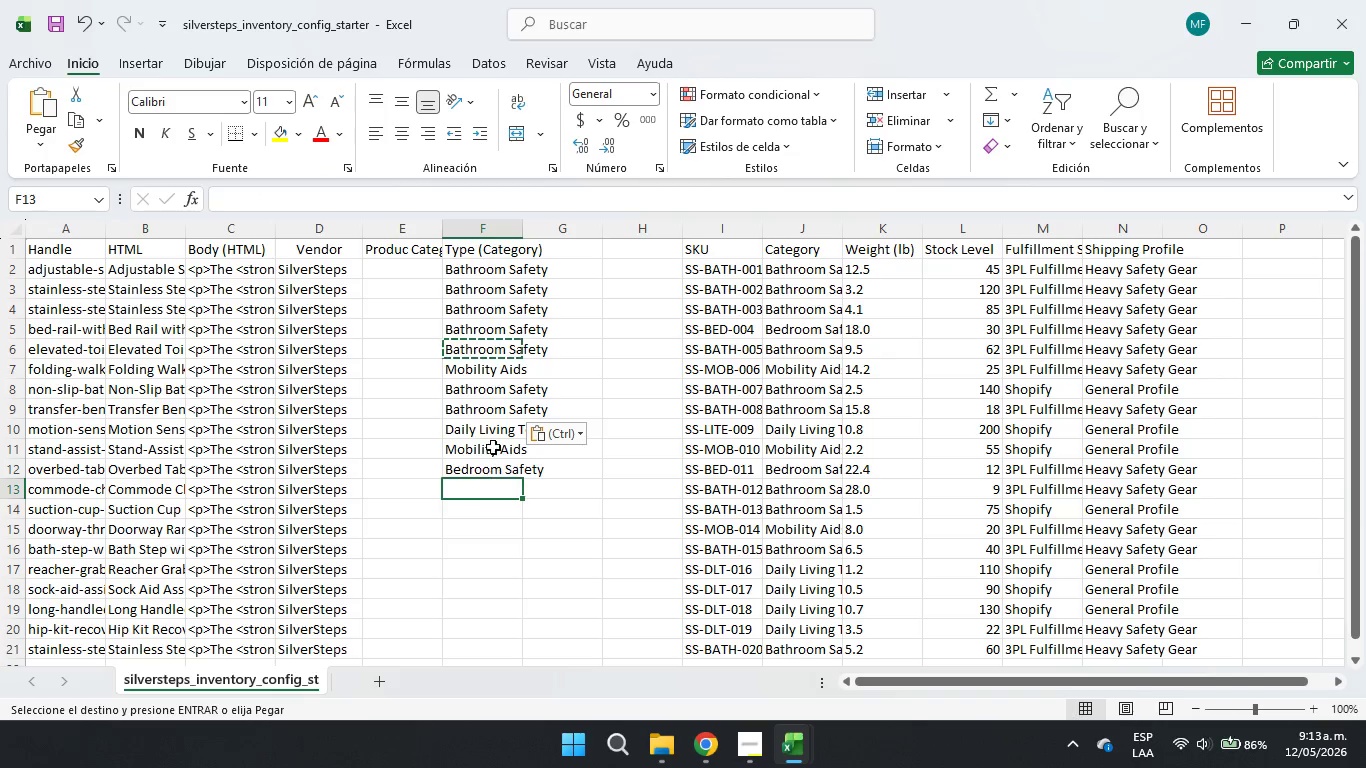 
left_click_drag(start_coordinate=[493, 310], to_coordinate=[488, 325])
 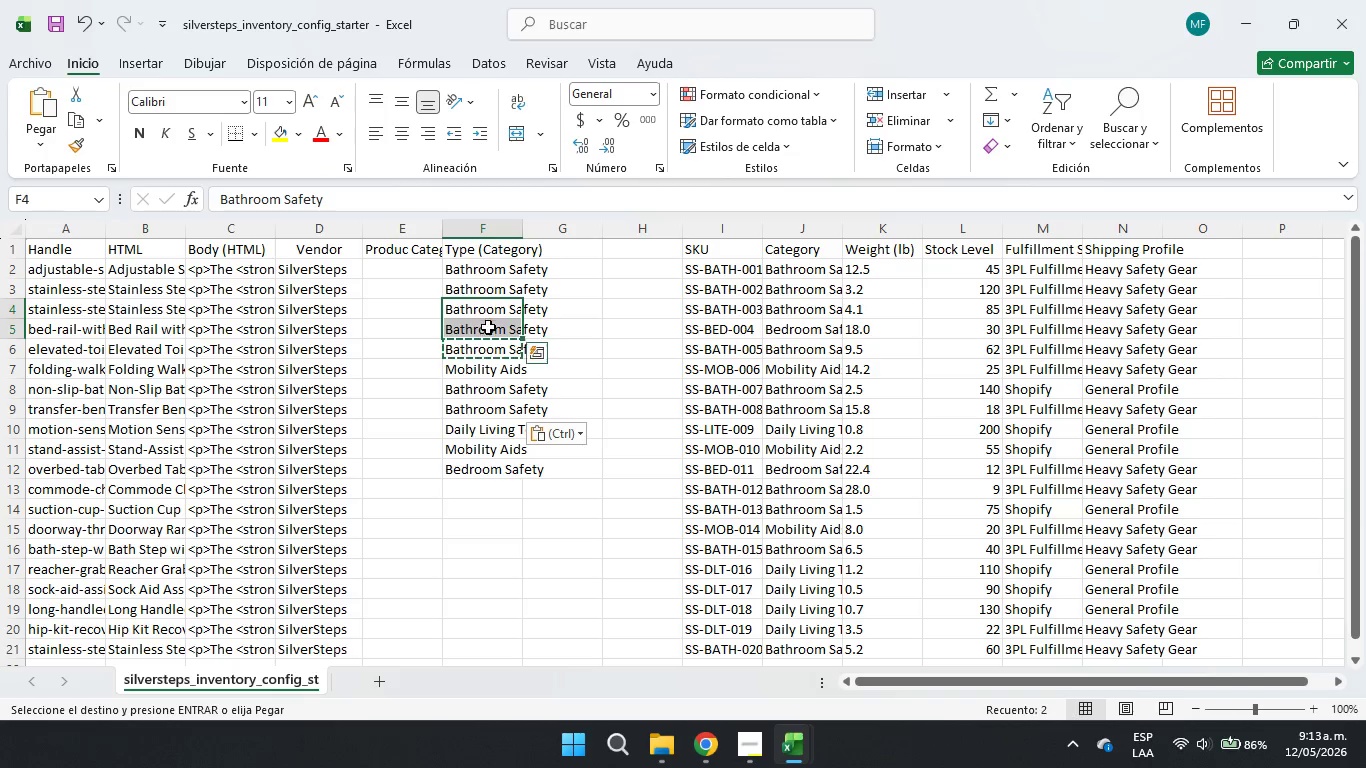 
key(Control+C)
 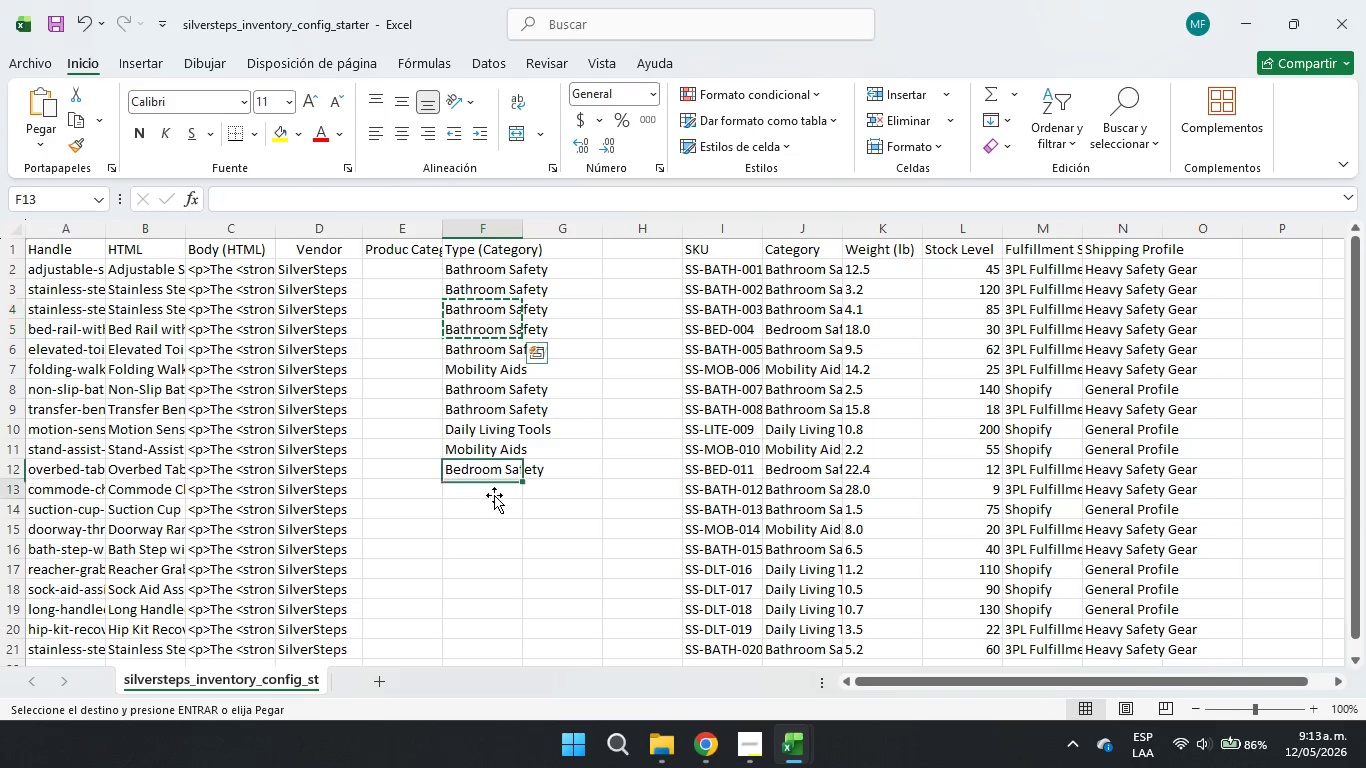 
double_click([485, 480])
 